 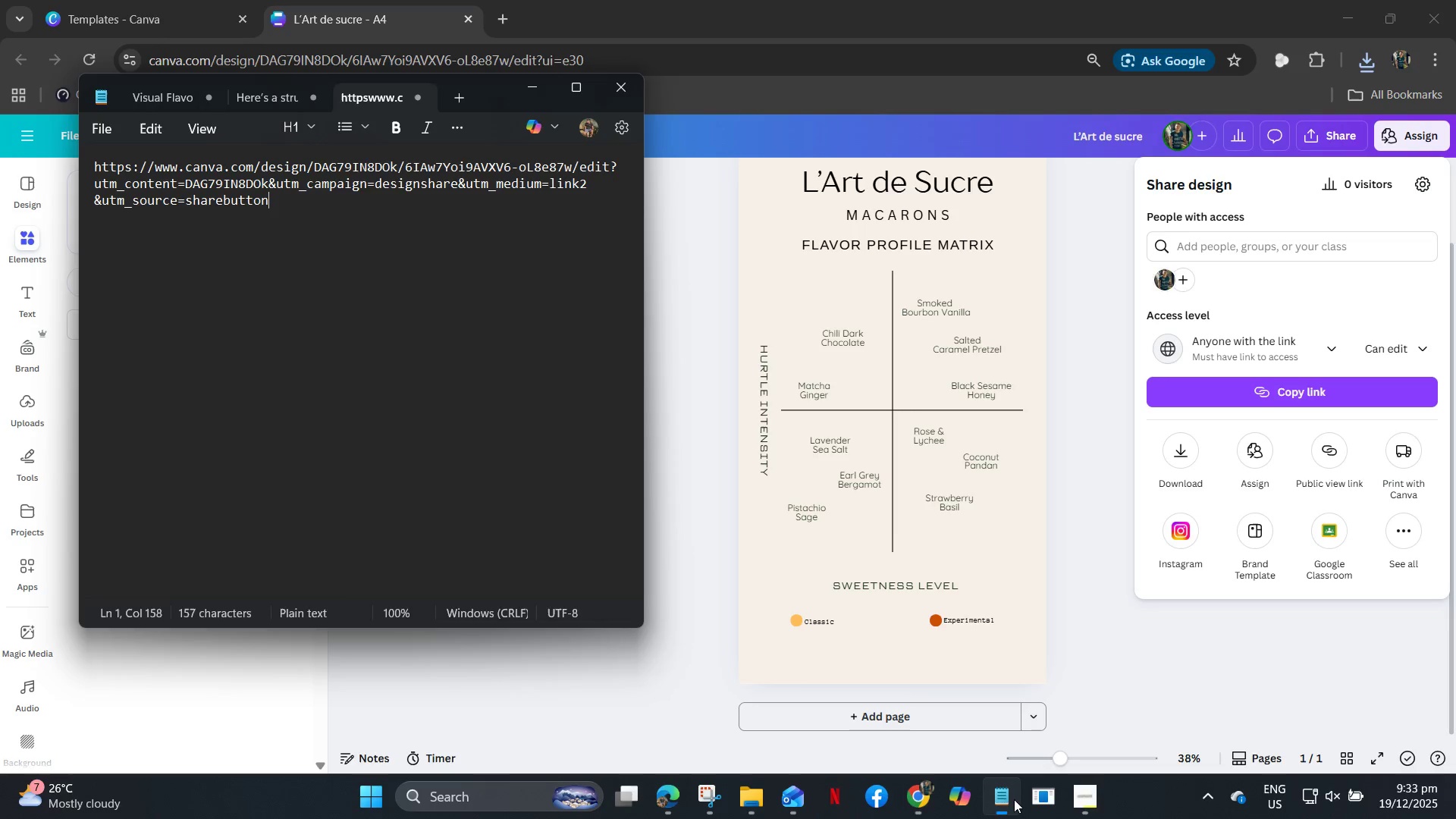 
scroll: coordinate [491, 359], scroll_direction: up, amount: 4.0
 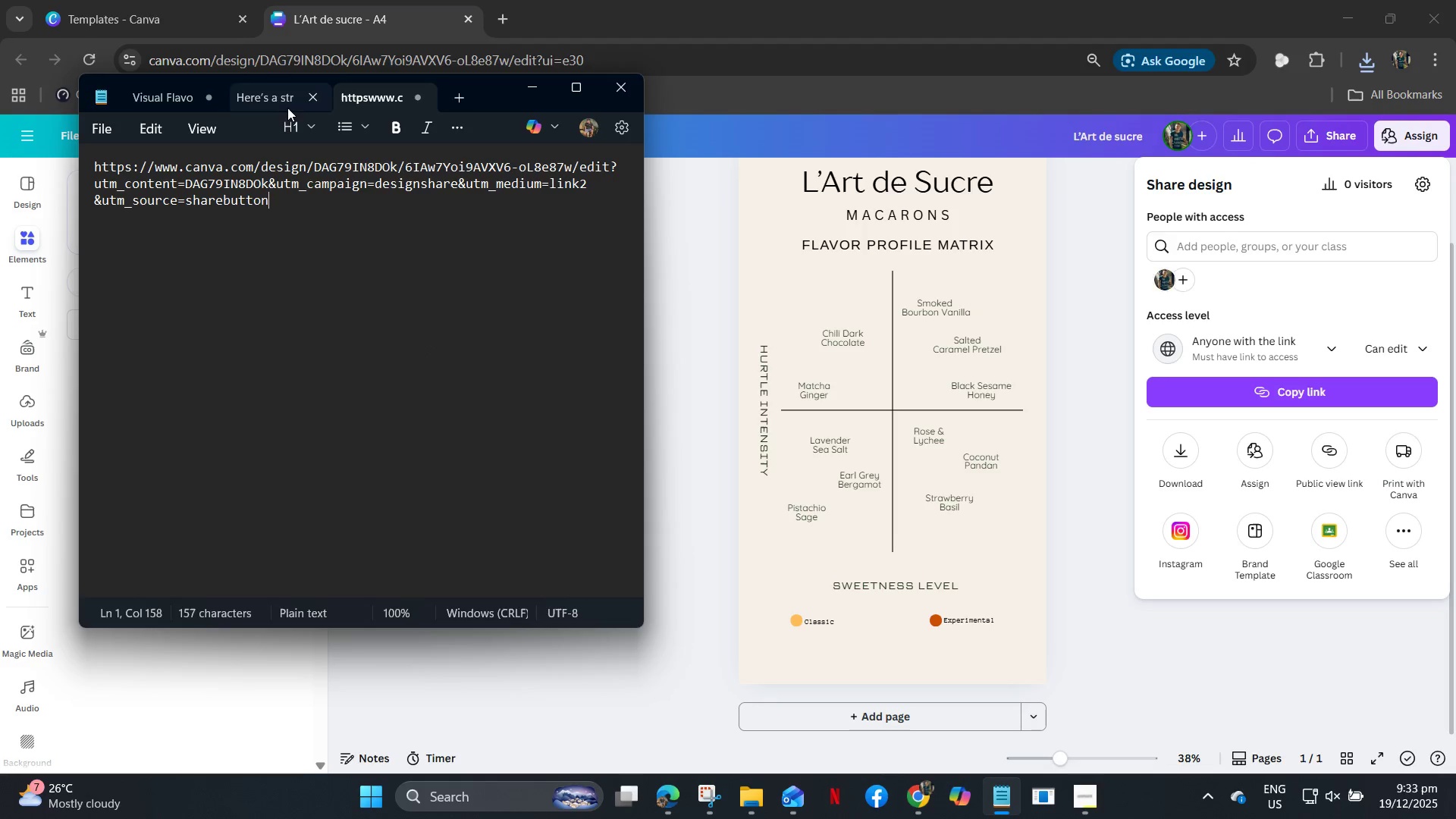 
left_click([279, 108])
 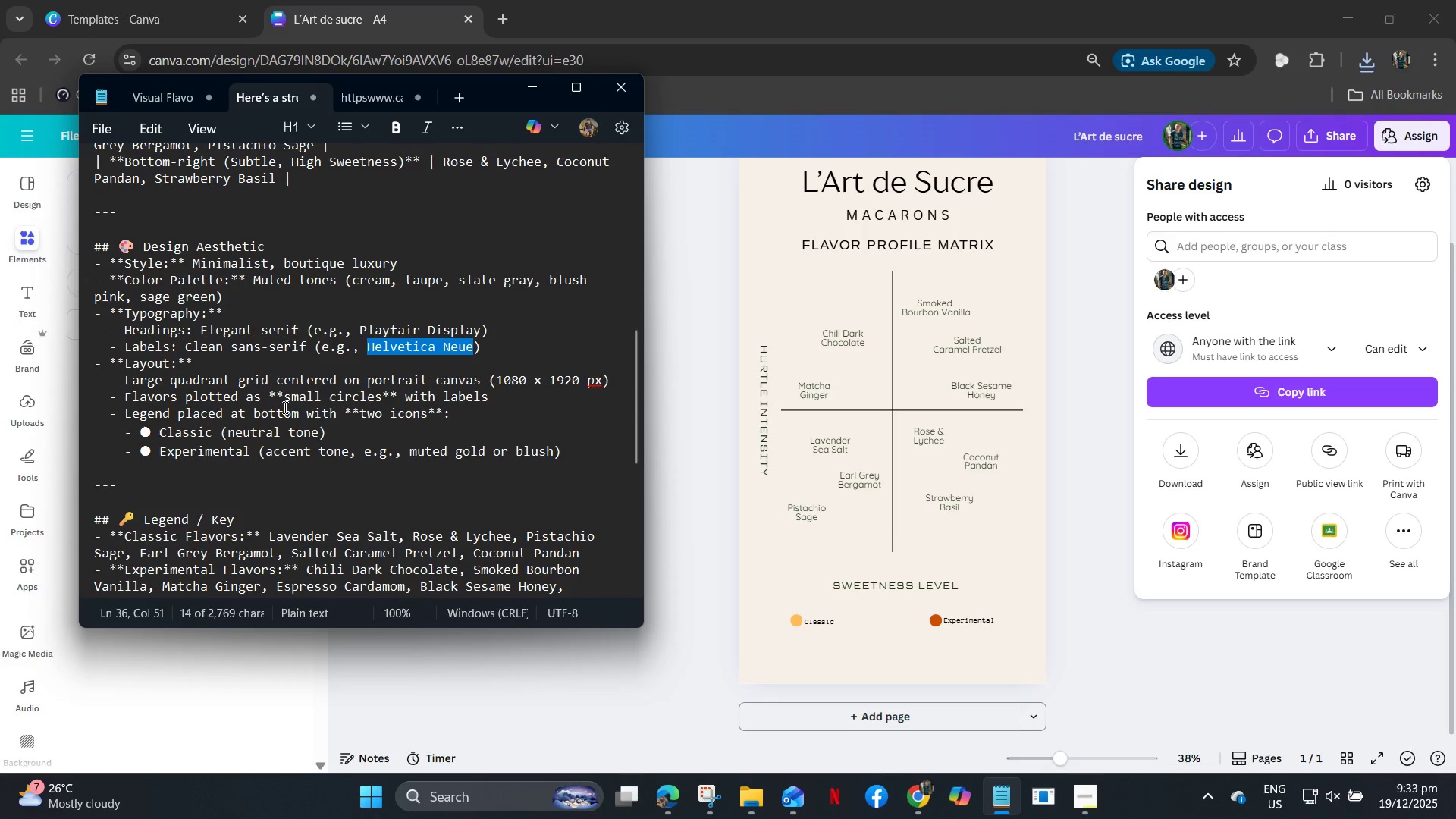 
scroll: coordinate [284, 407], scroll_direction: up, amount: 6.0
 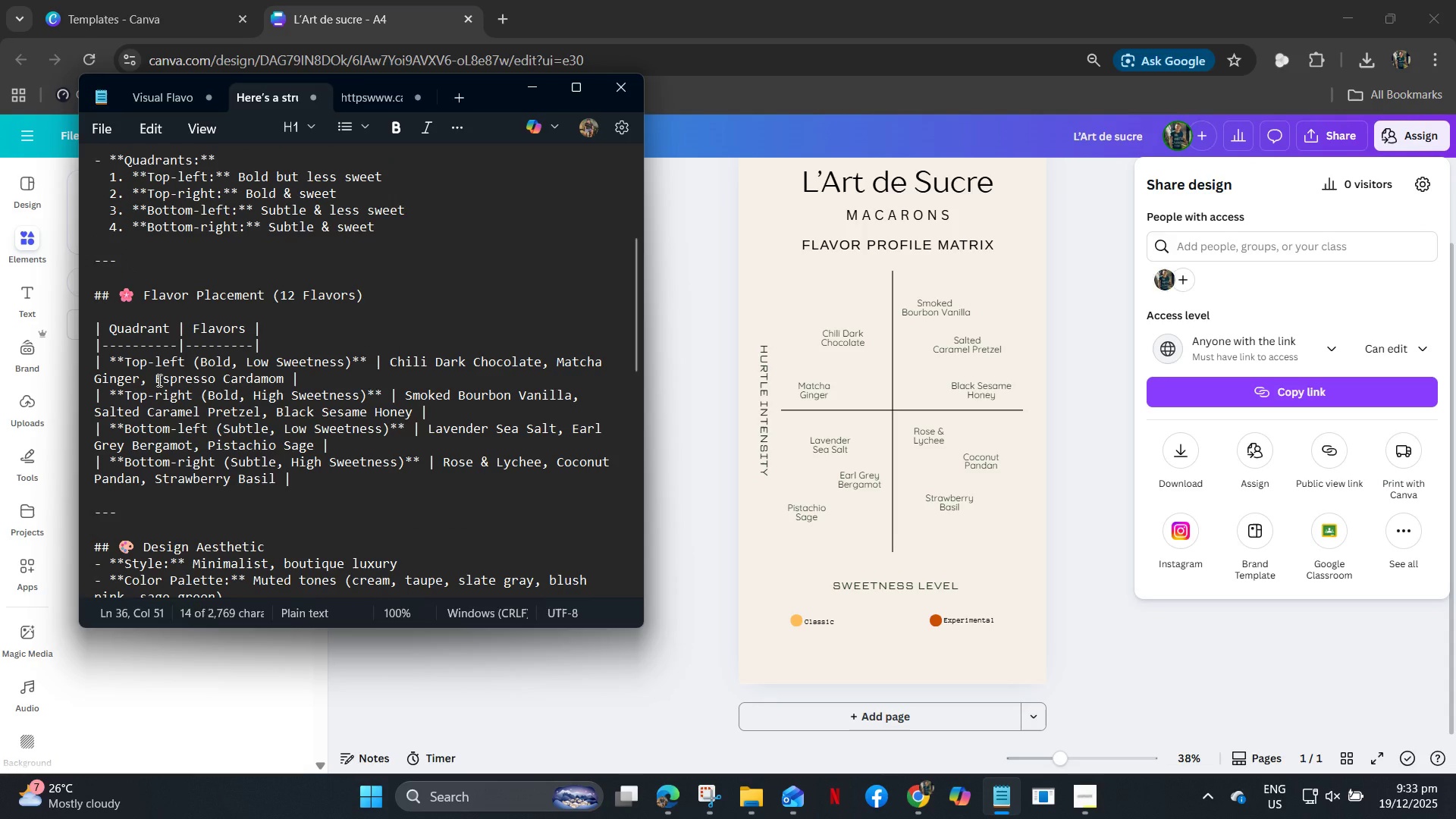 
wait(13.91)
 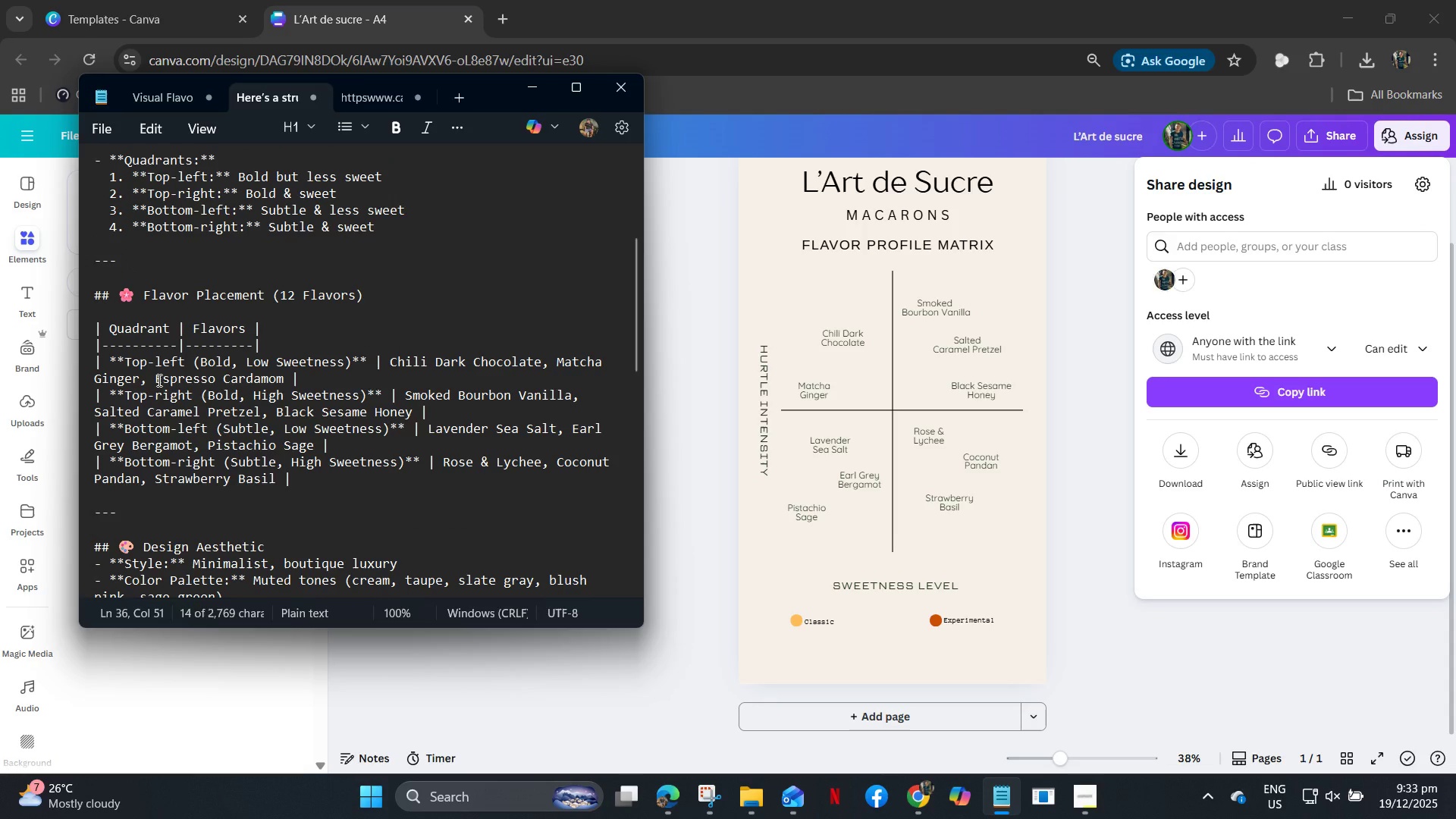 
left_click_drag(start_coordinate=[157, 374], to_coordinate=[288, 375])
 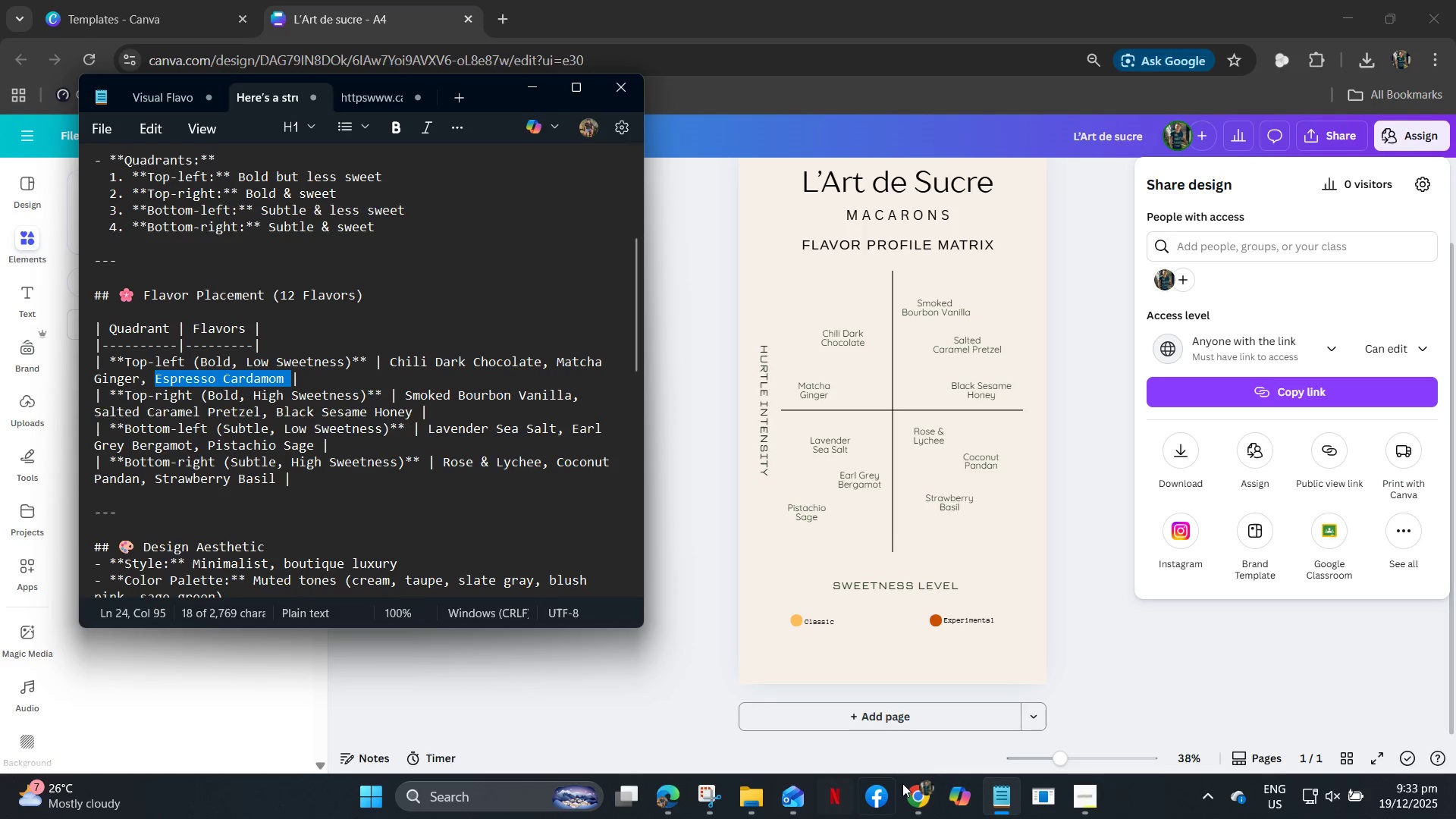 
key(Control+C)
 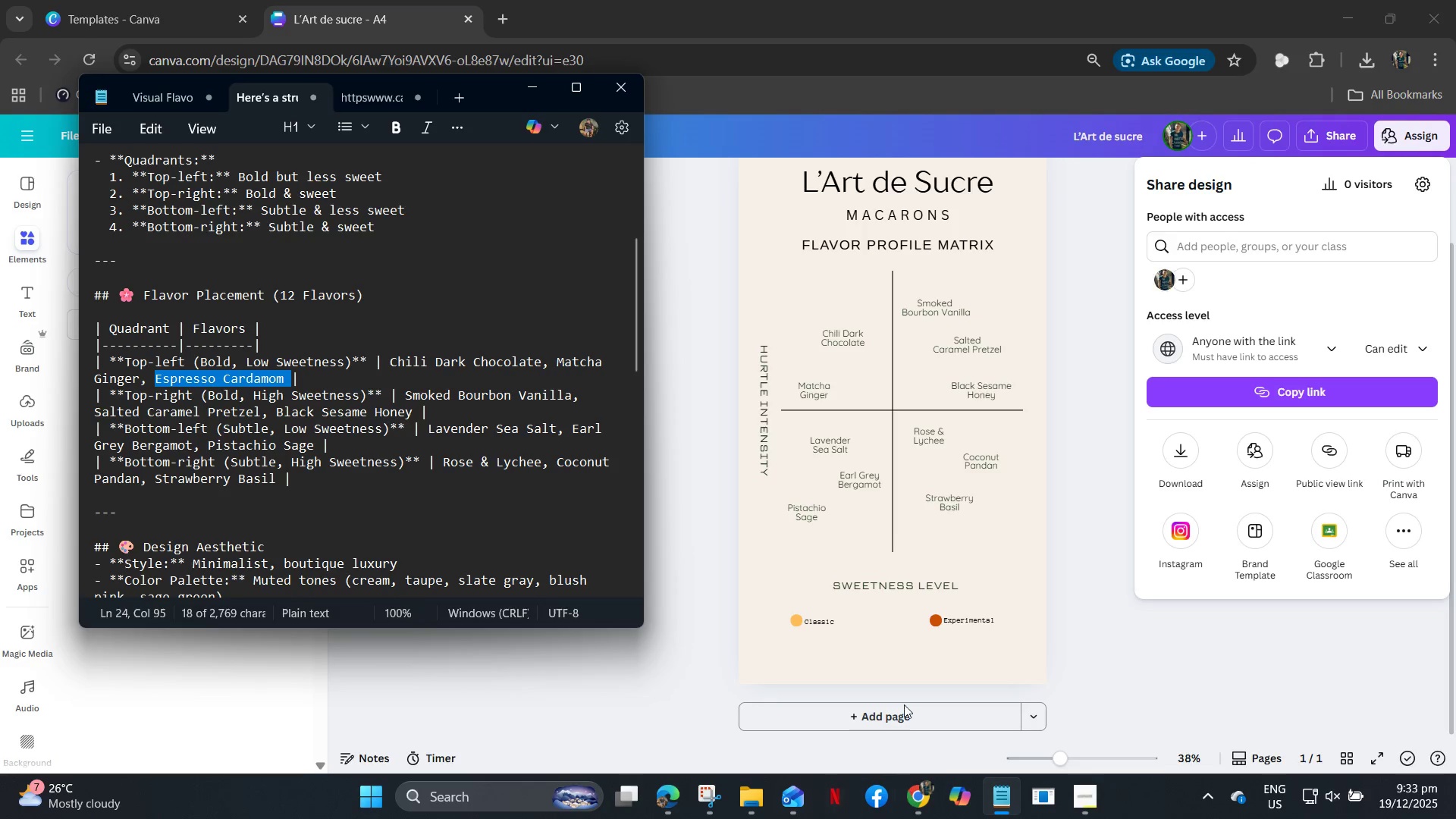 
key(Control+C)
 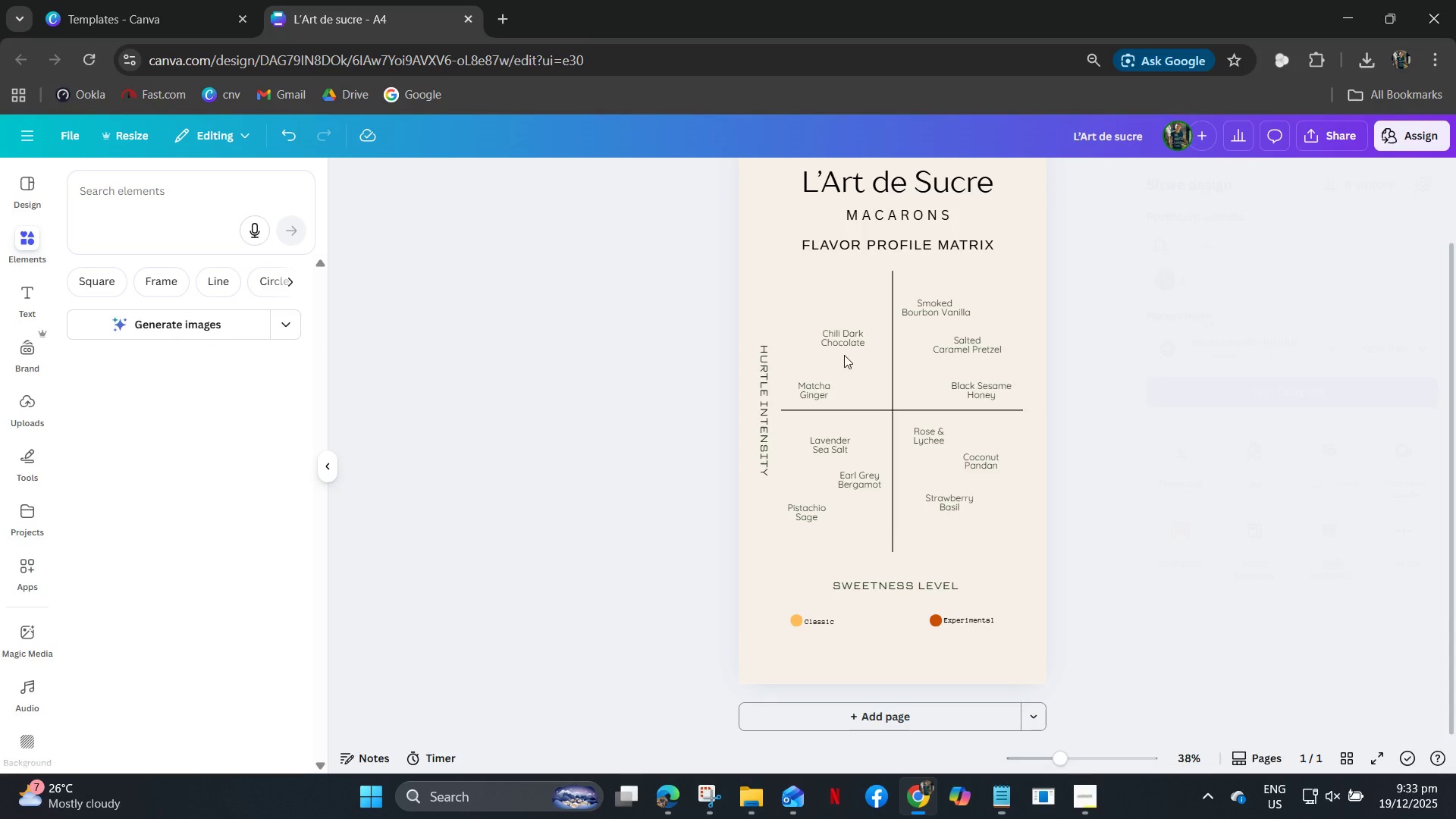 
double_click([841, 340])
 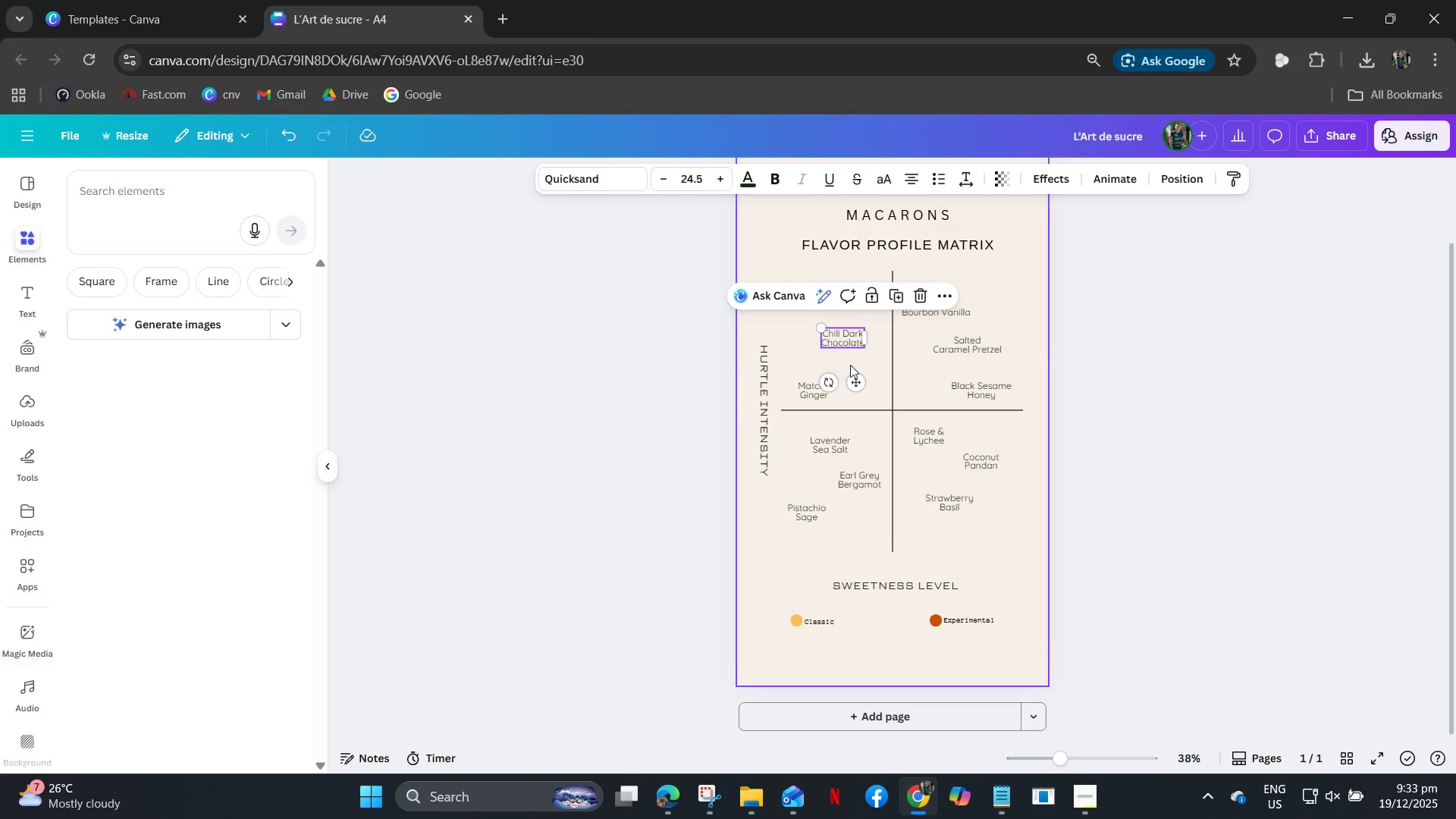 
key(Control+C)
 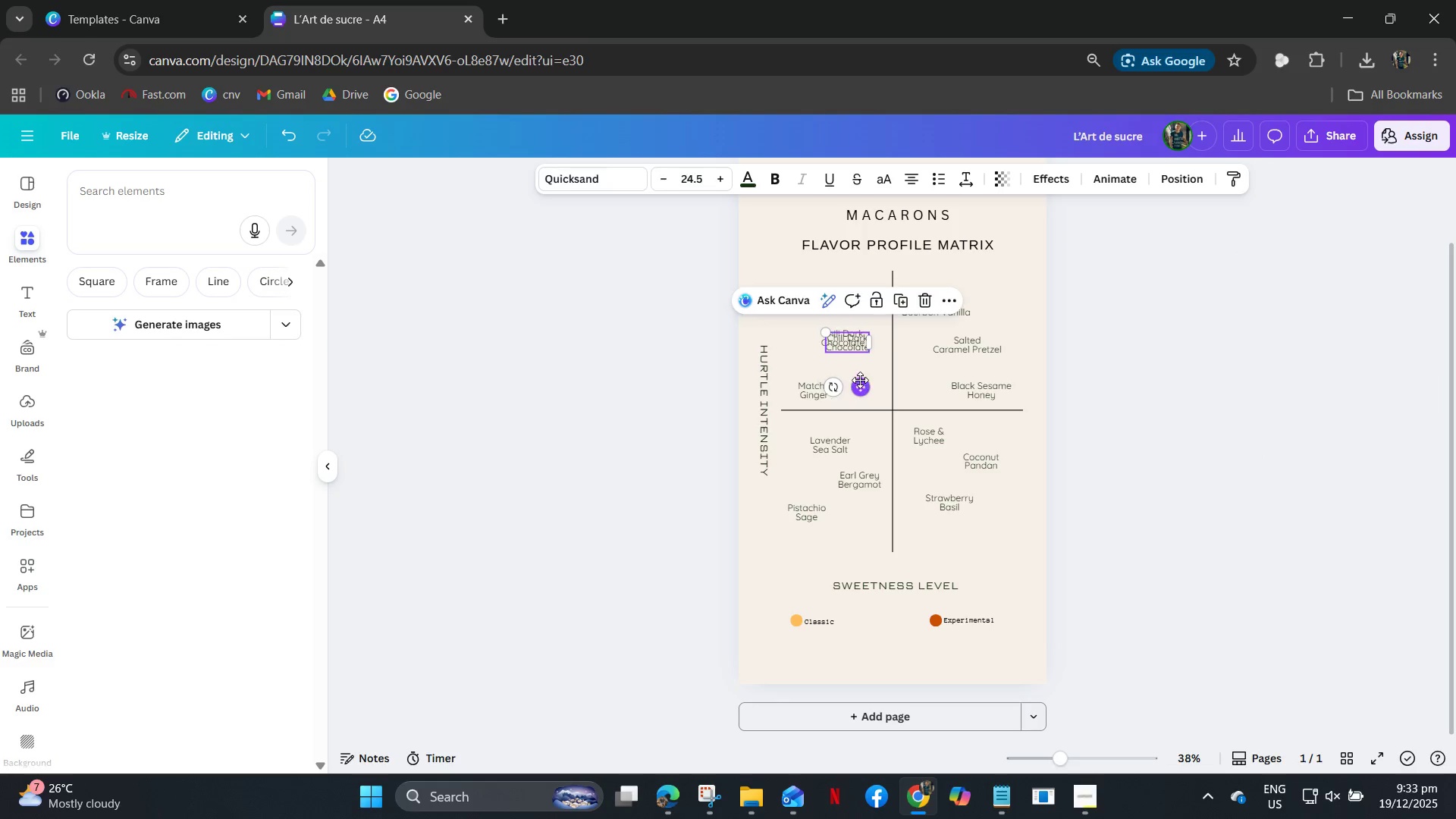 
key(Control+V)
 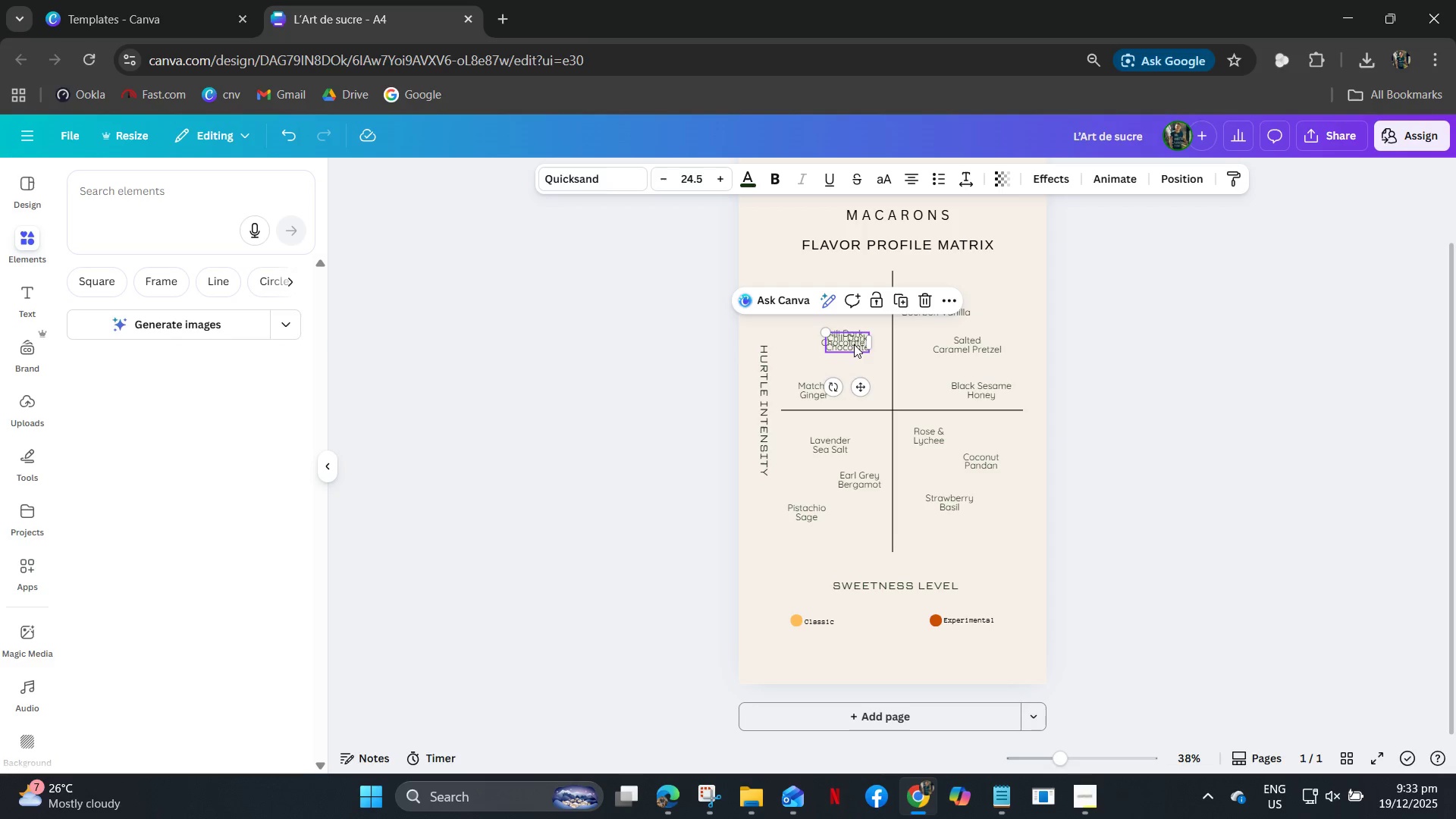 
left_click_drag(start_coordinate=[854, 343], to_coordinate=[807, 306])
 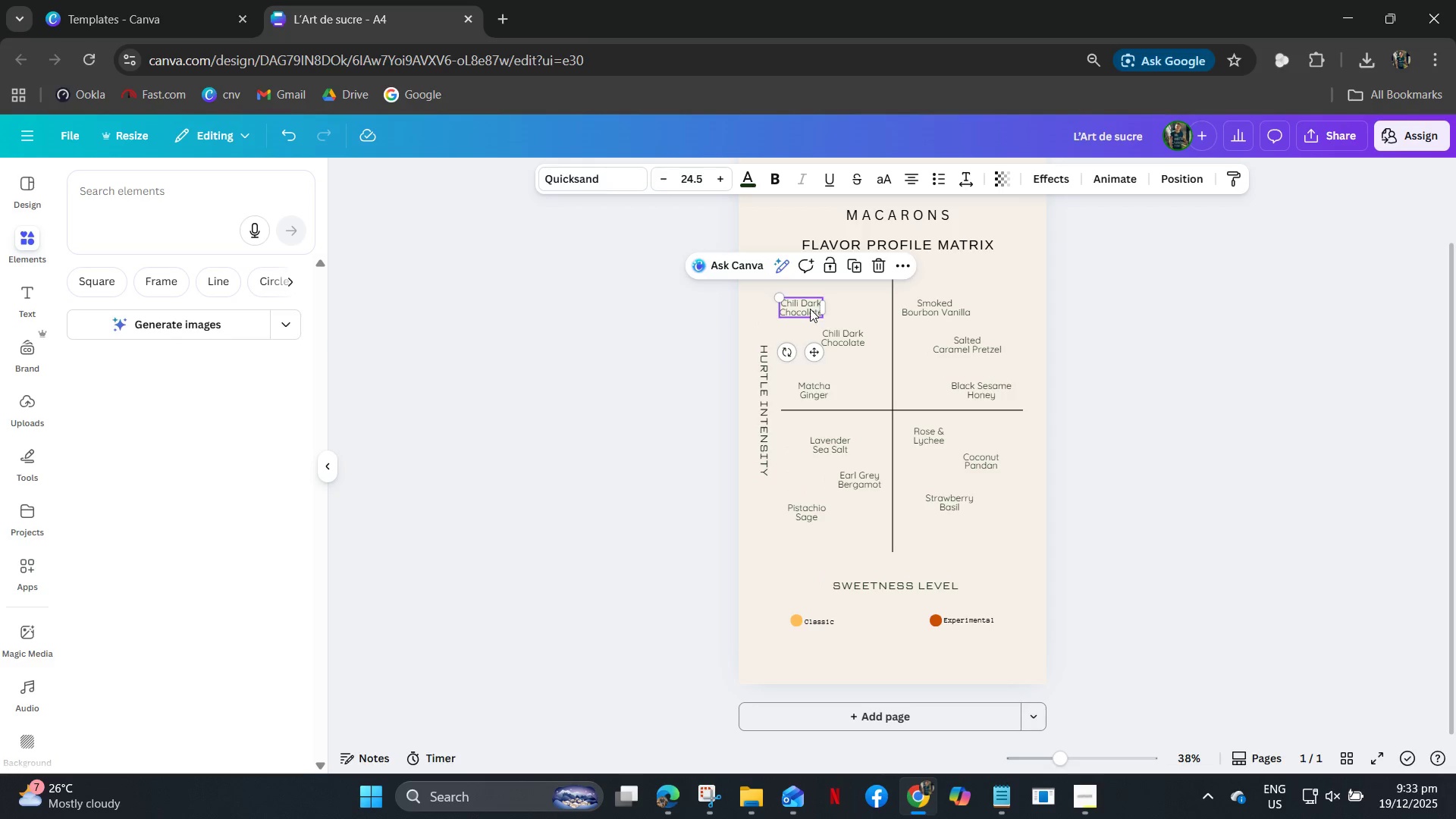 
double_click([810, 309])
 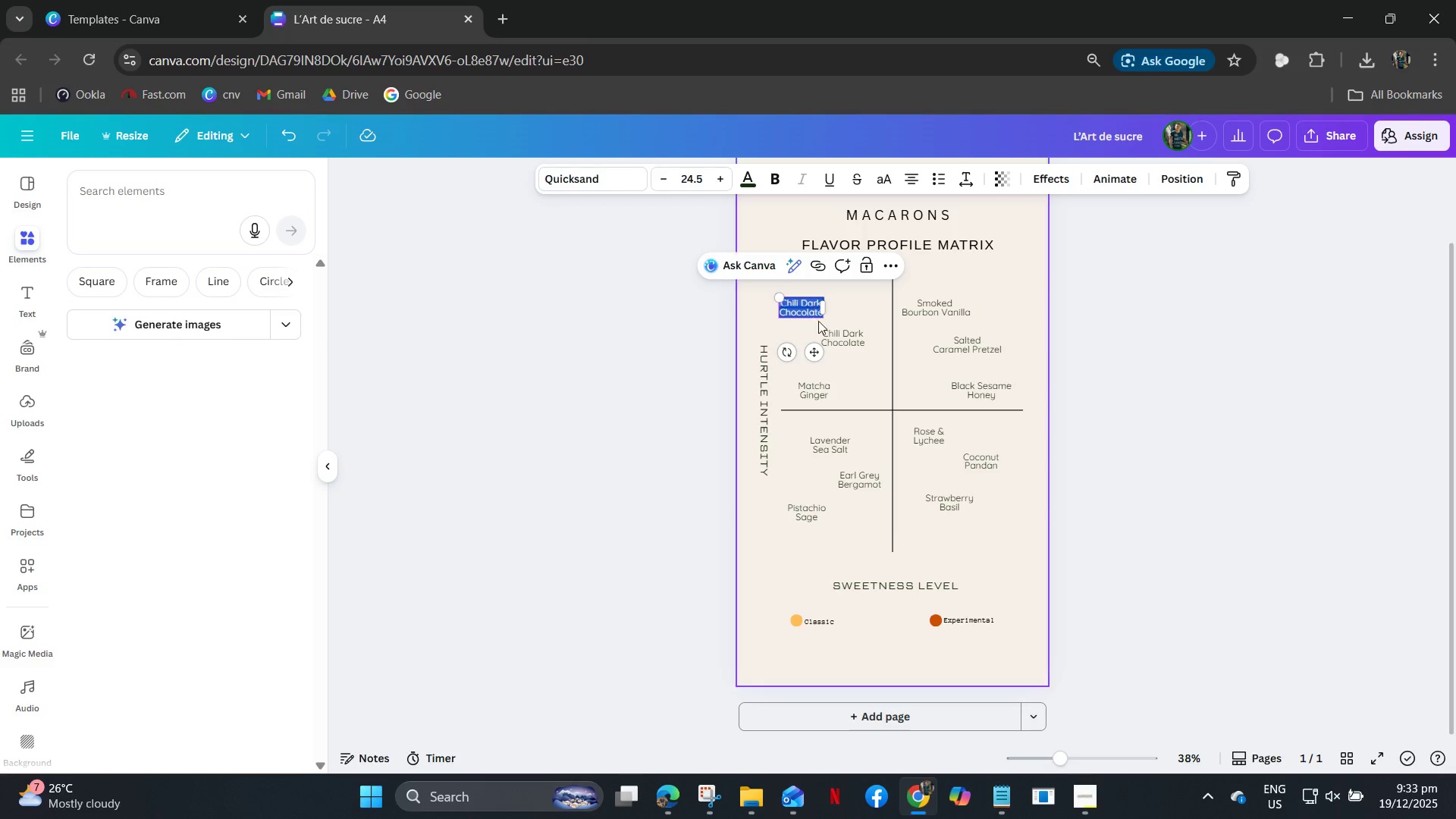 
key(Control+ControlLeft)
 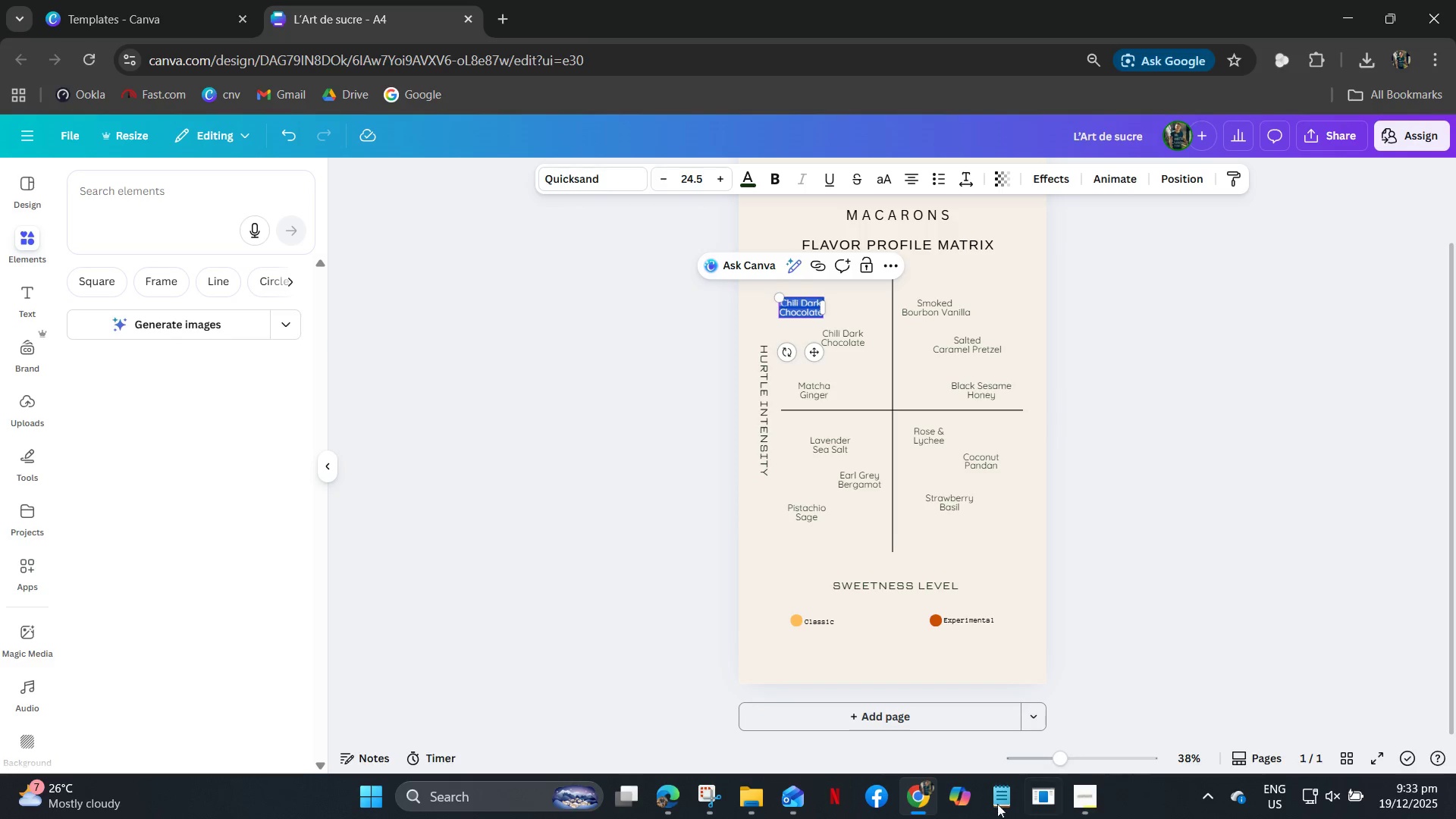 
left_click([999, 810])
 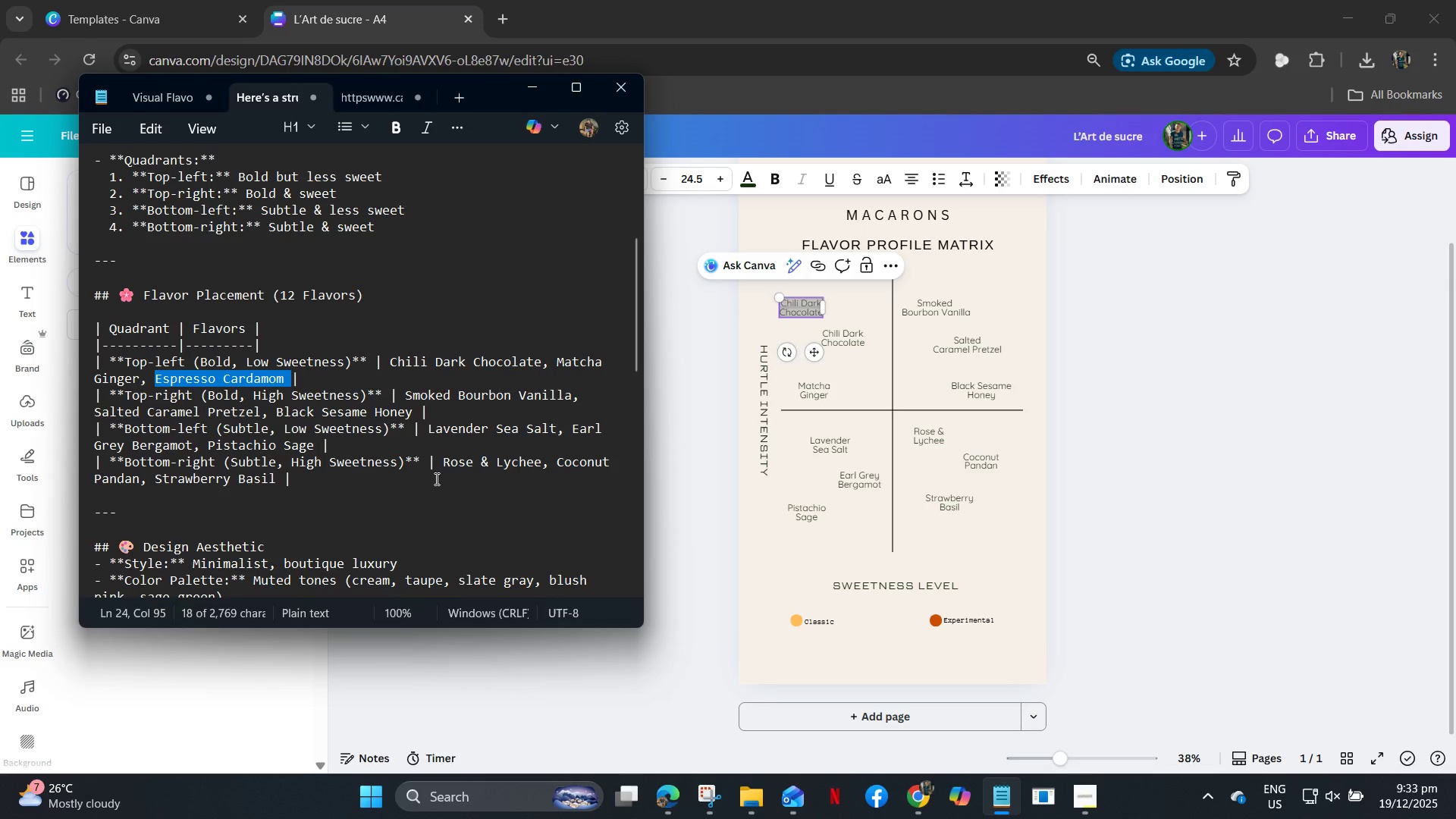 
key(Control+C)
 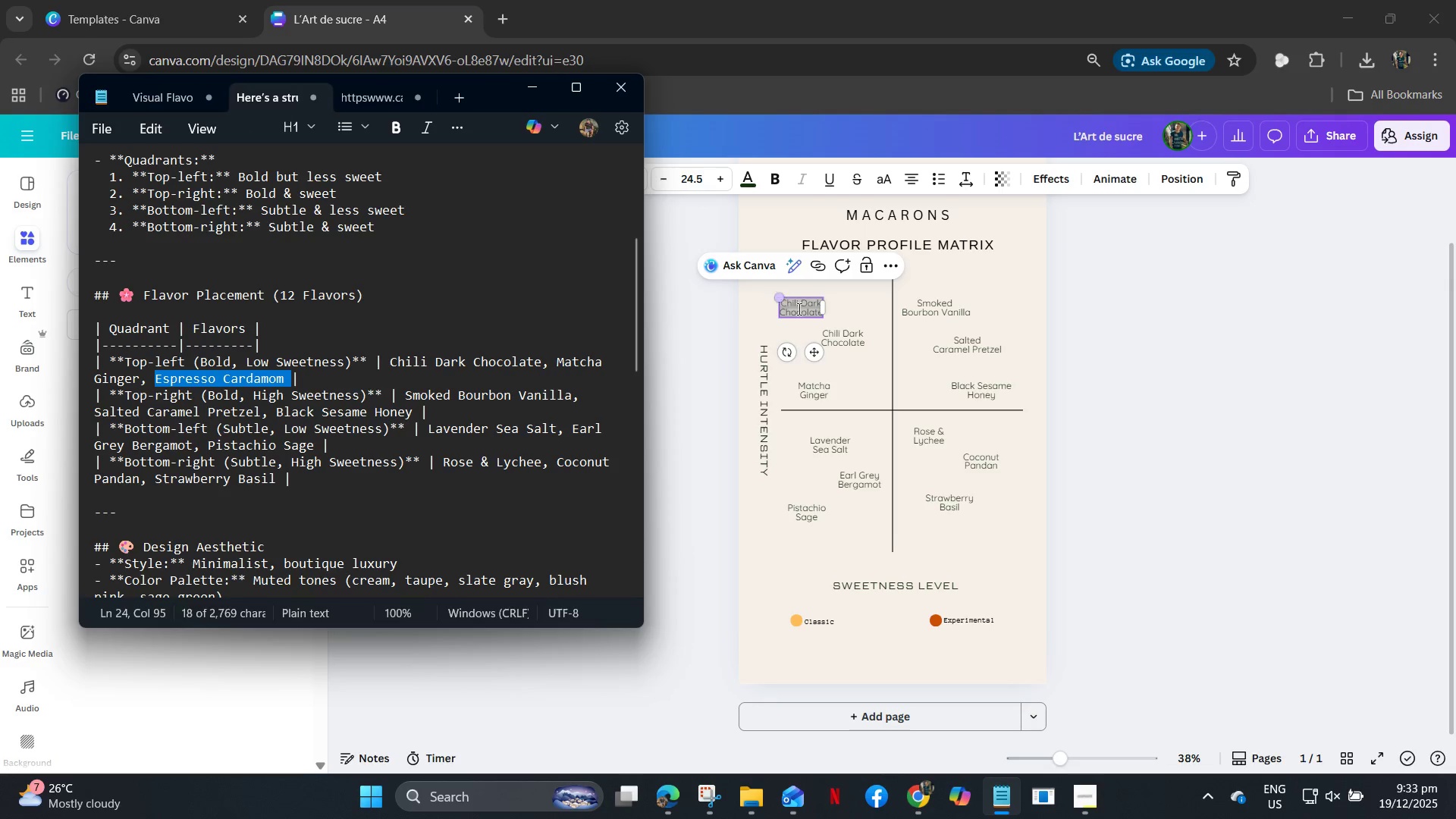 
double_click([798, 309])
 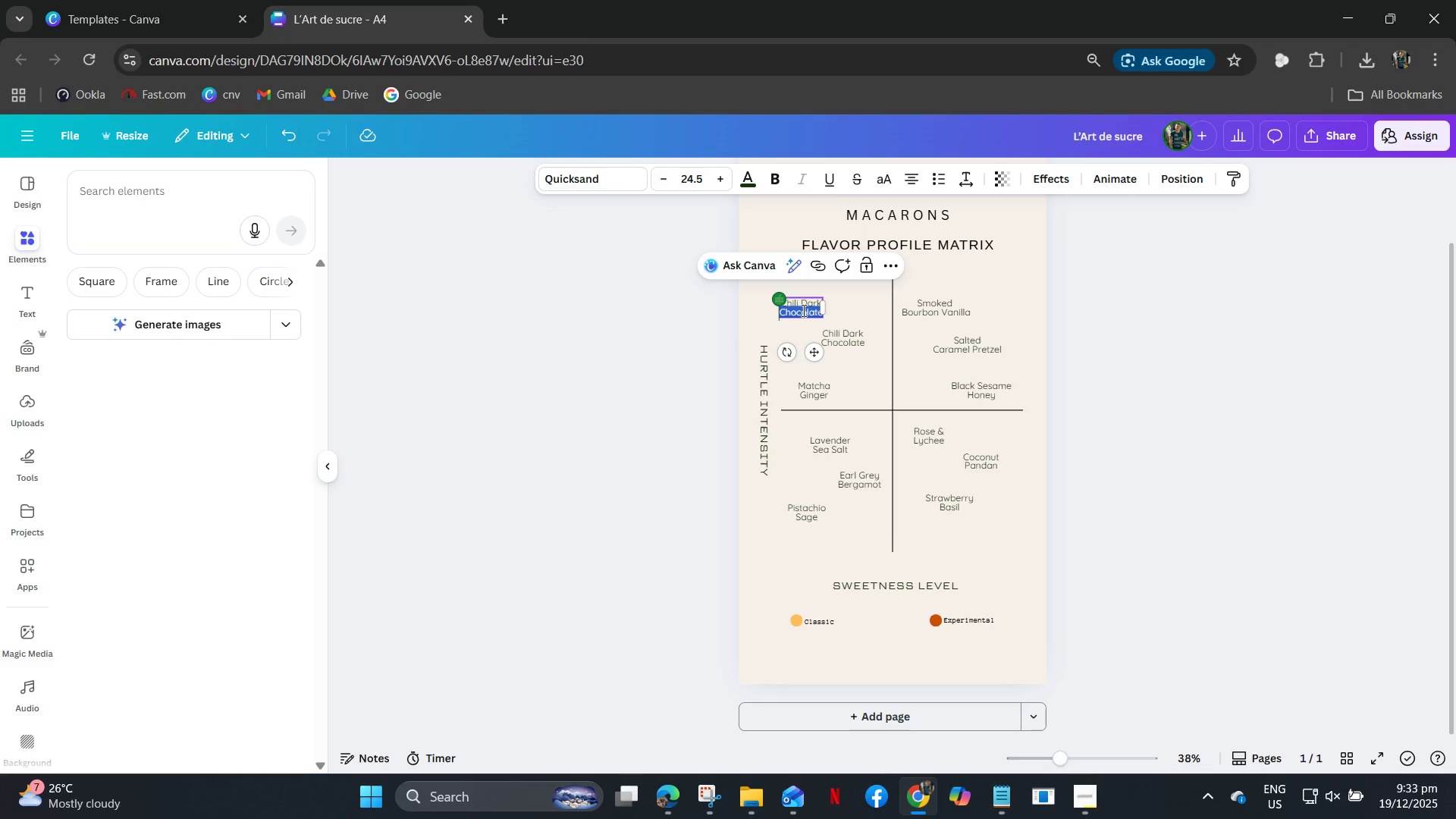 
key(Control+A)
 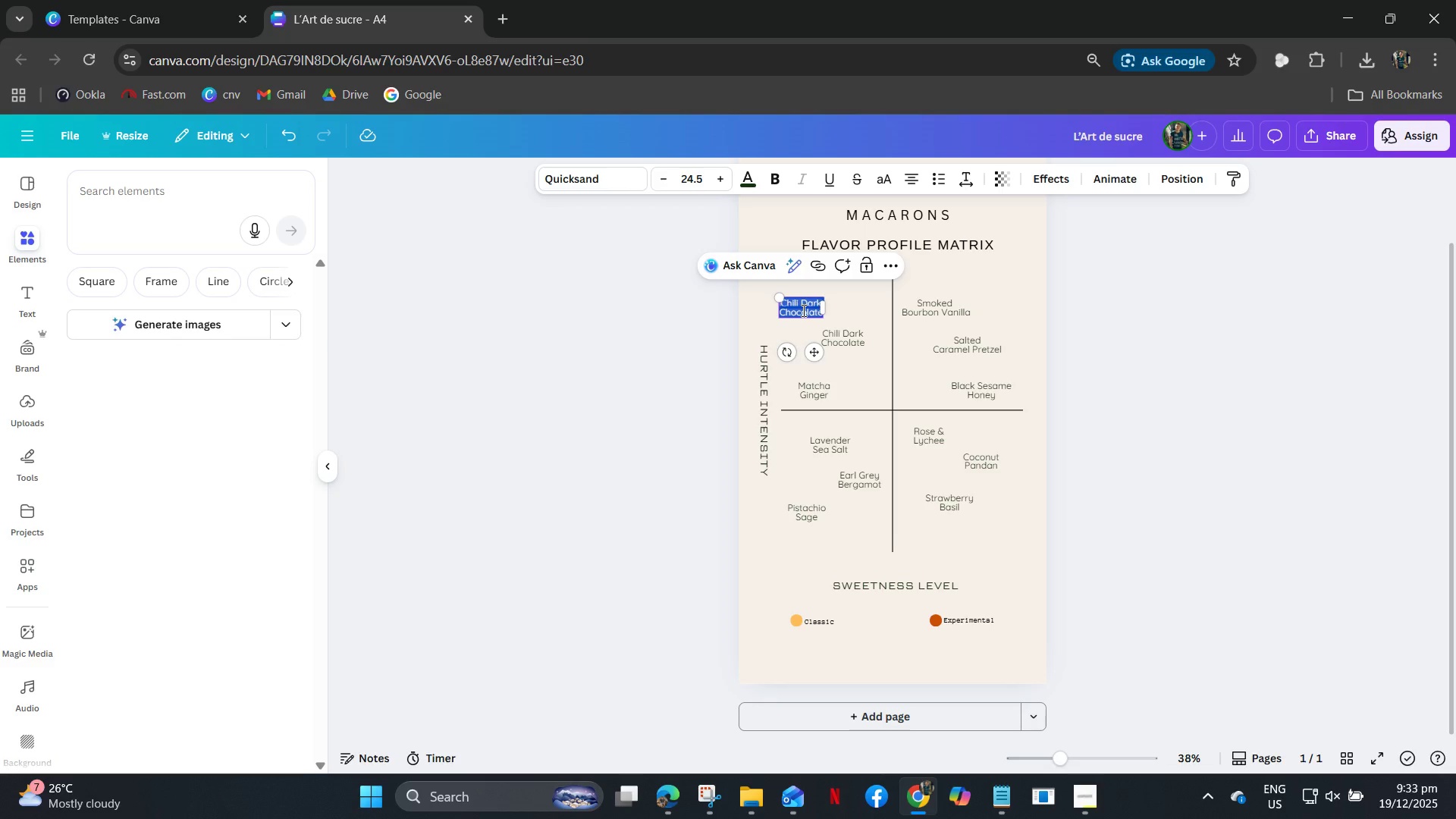 
key(Control+V)
 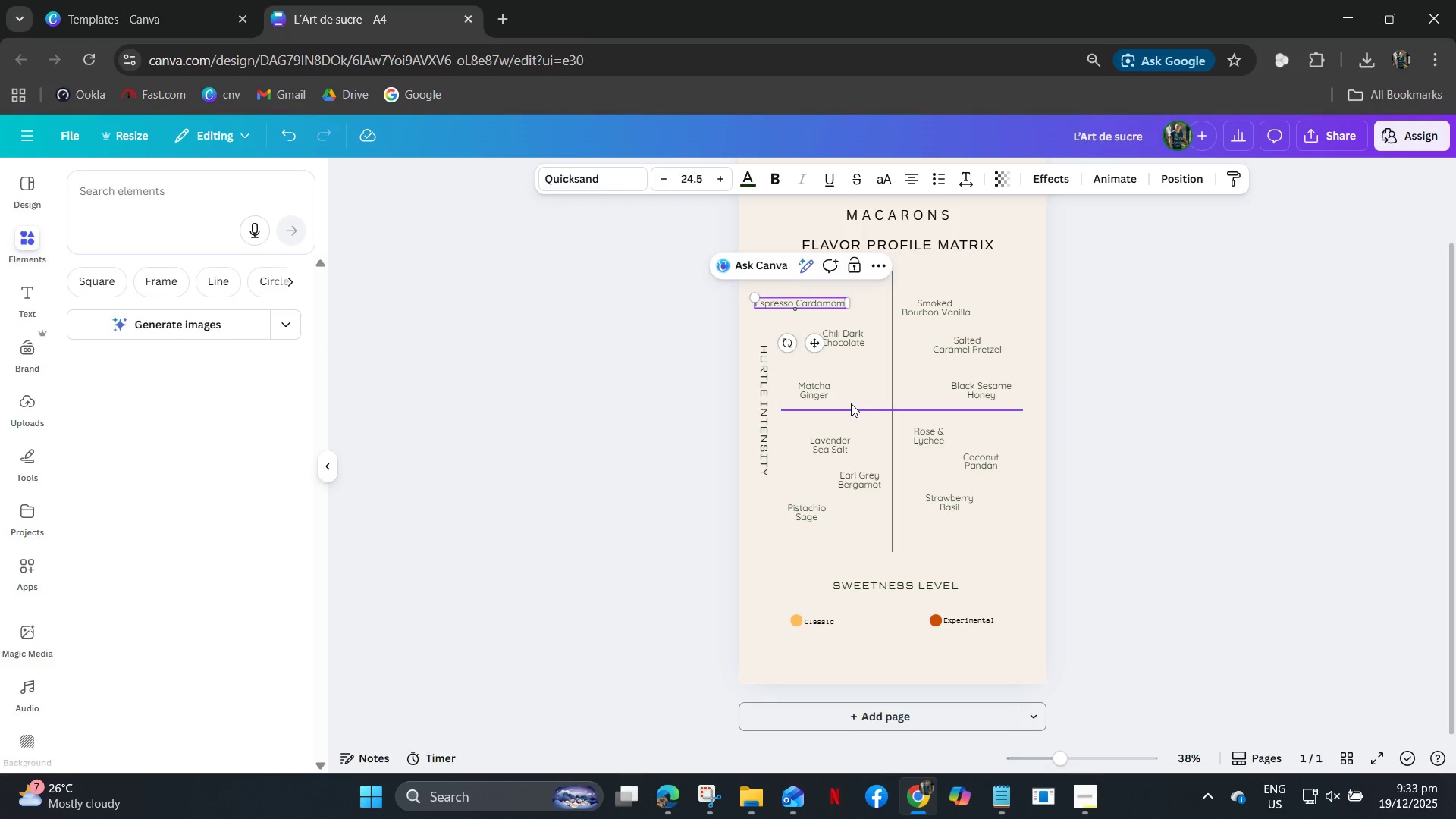 
key(Backspace)
 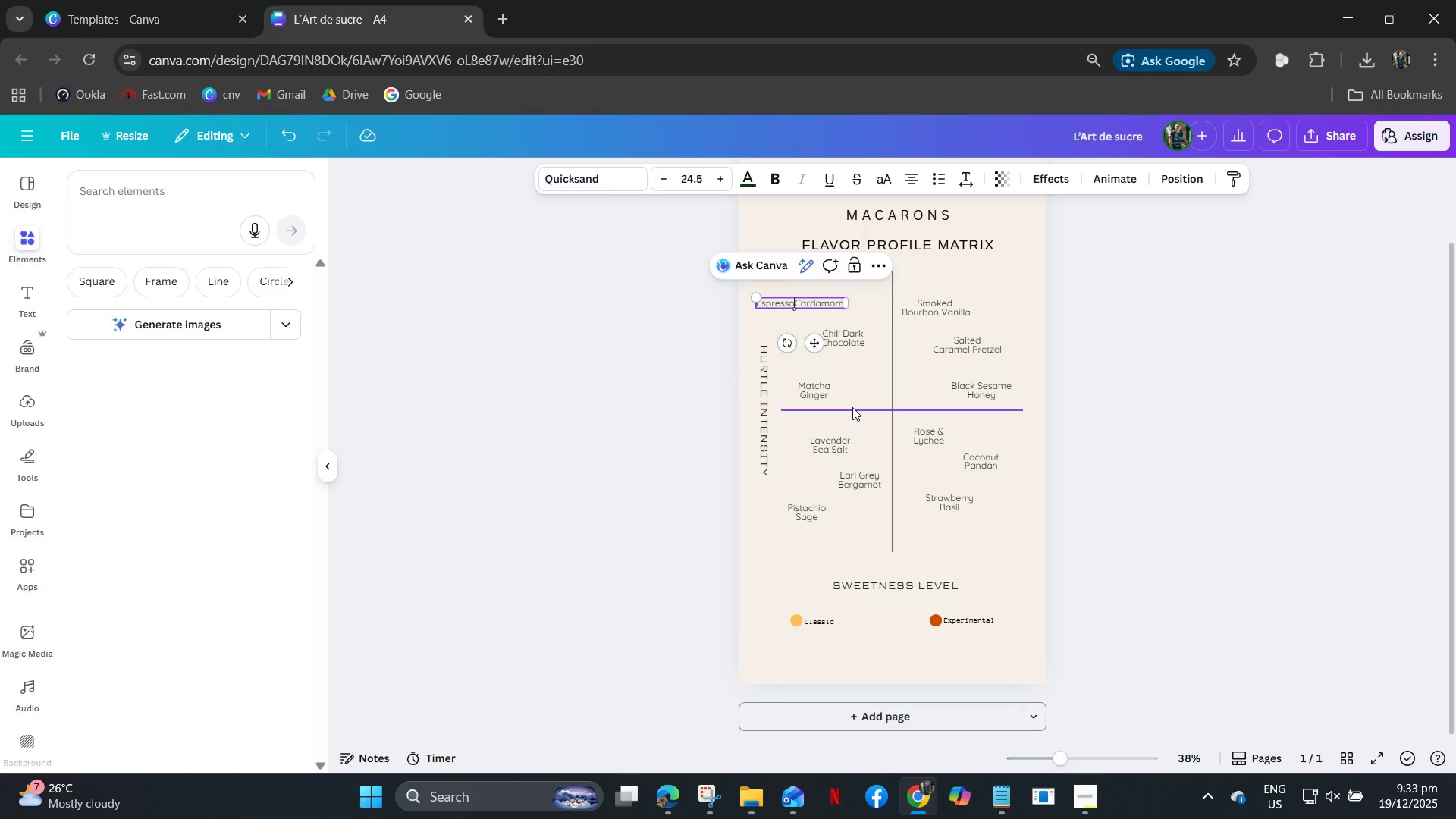 
key(Enter)
 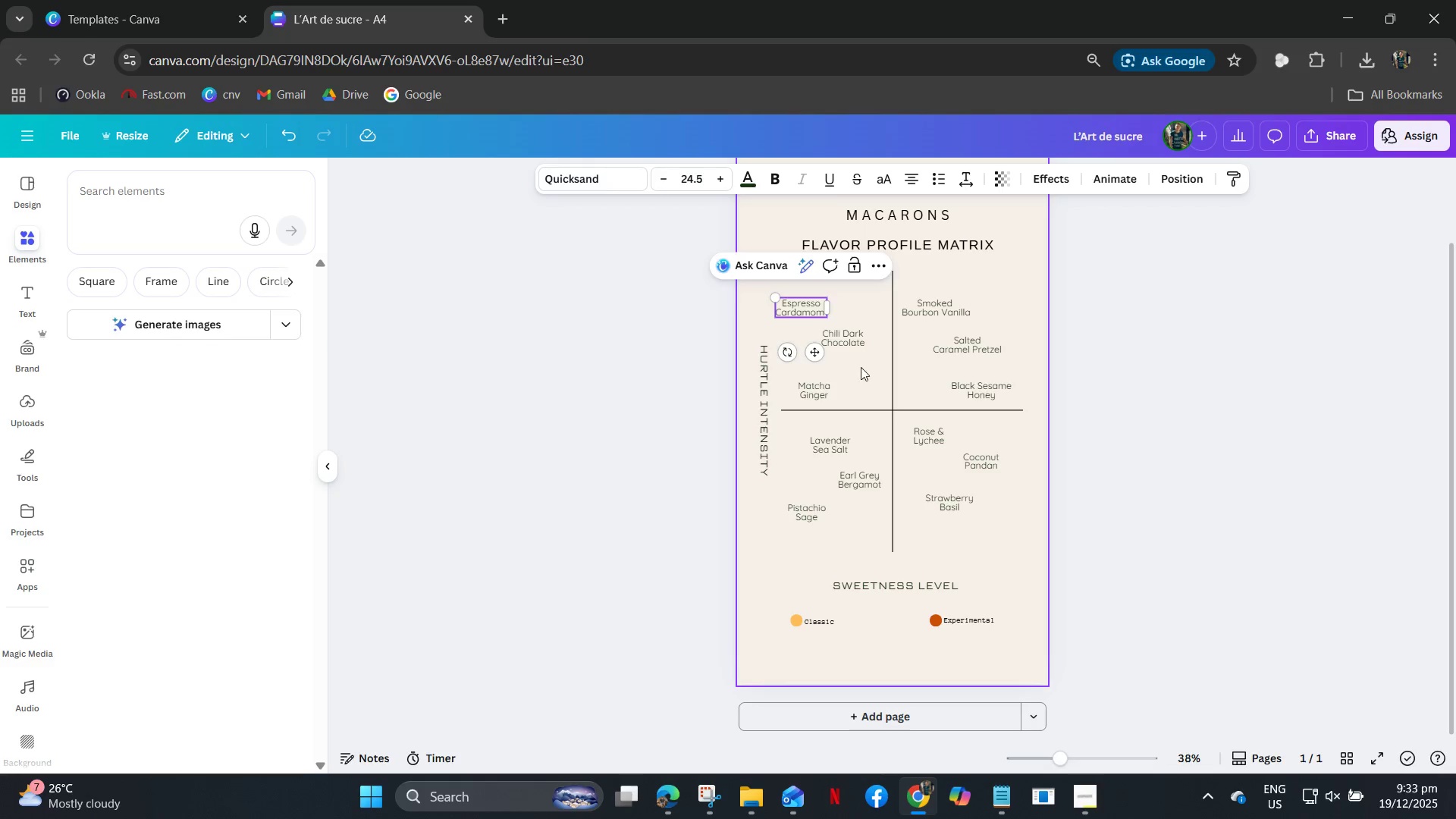 
left_click([858, 382])
 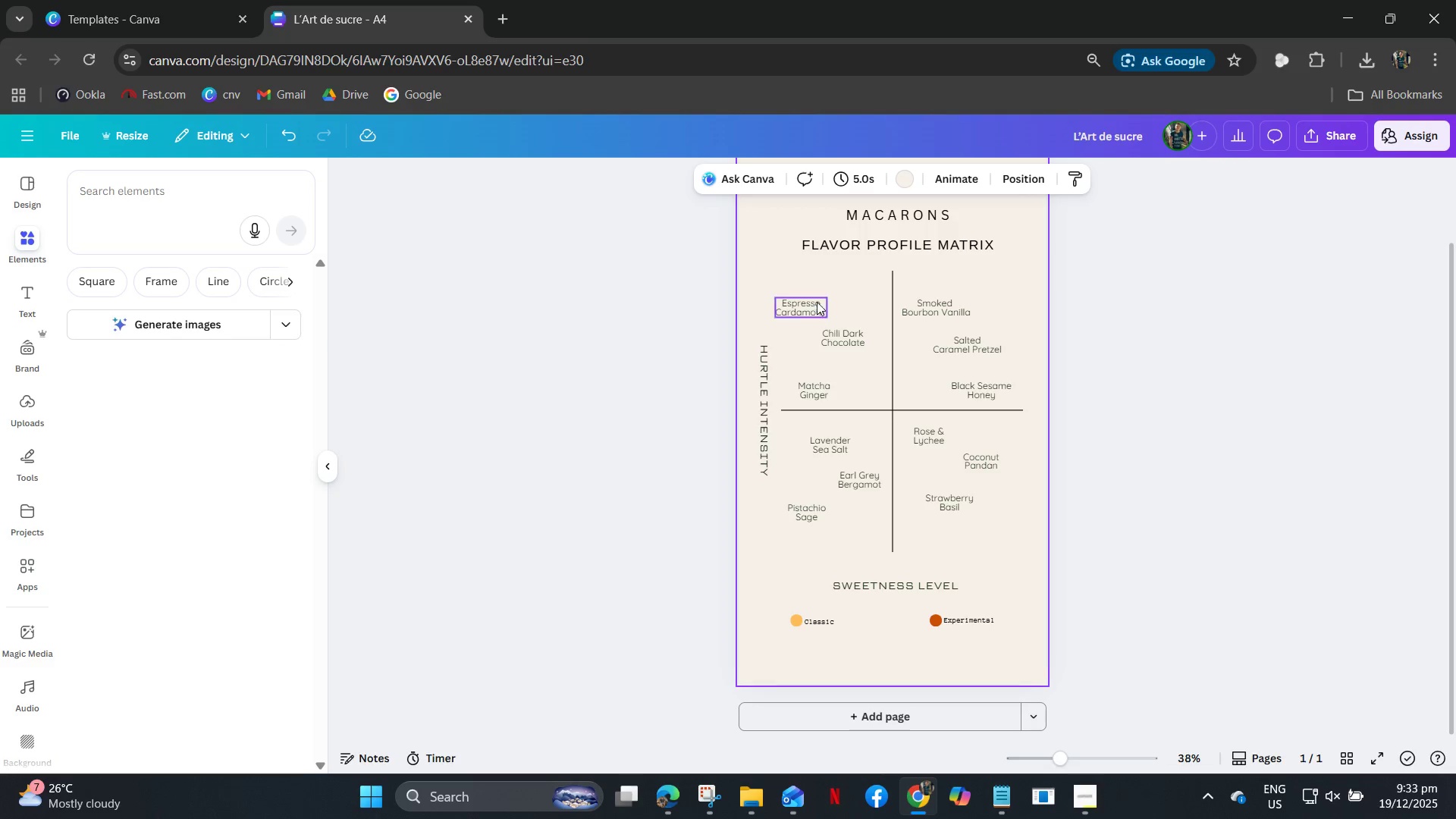 
left_click([810, 301])
 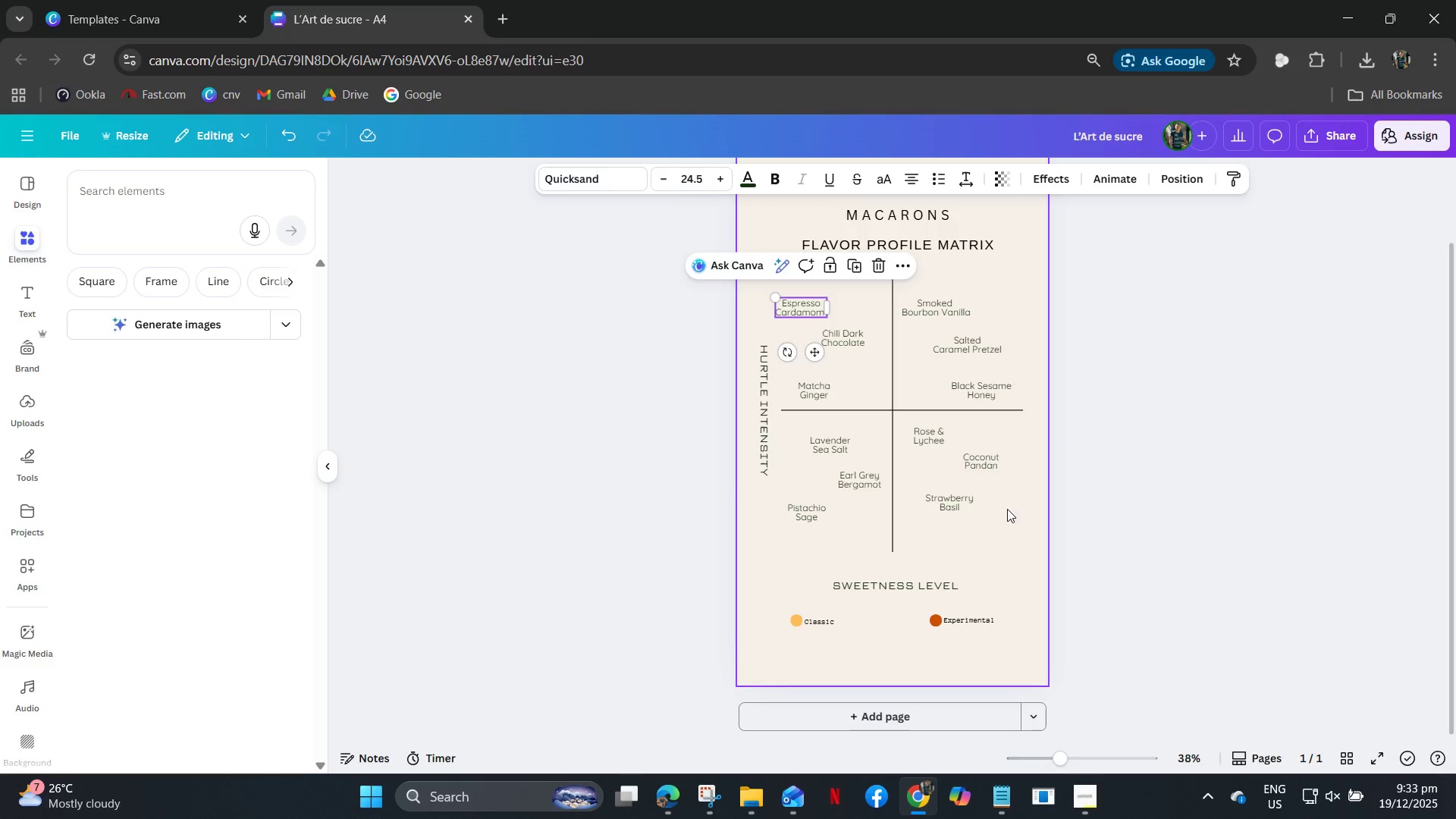 
key(ArrowRight)
 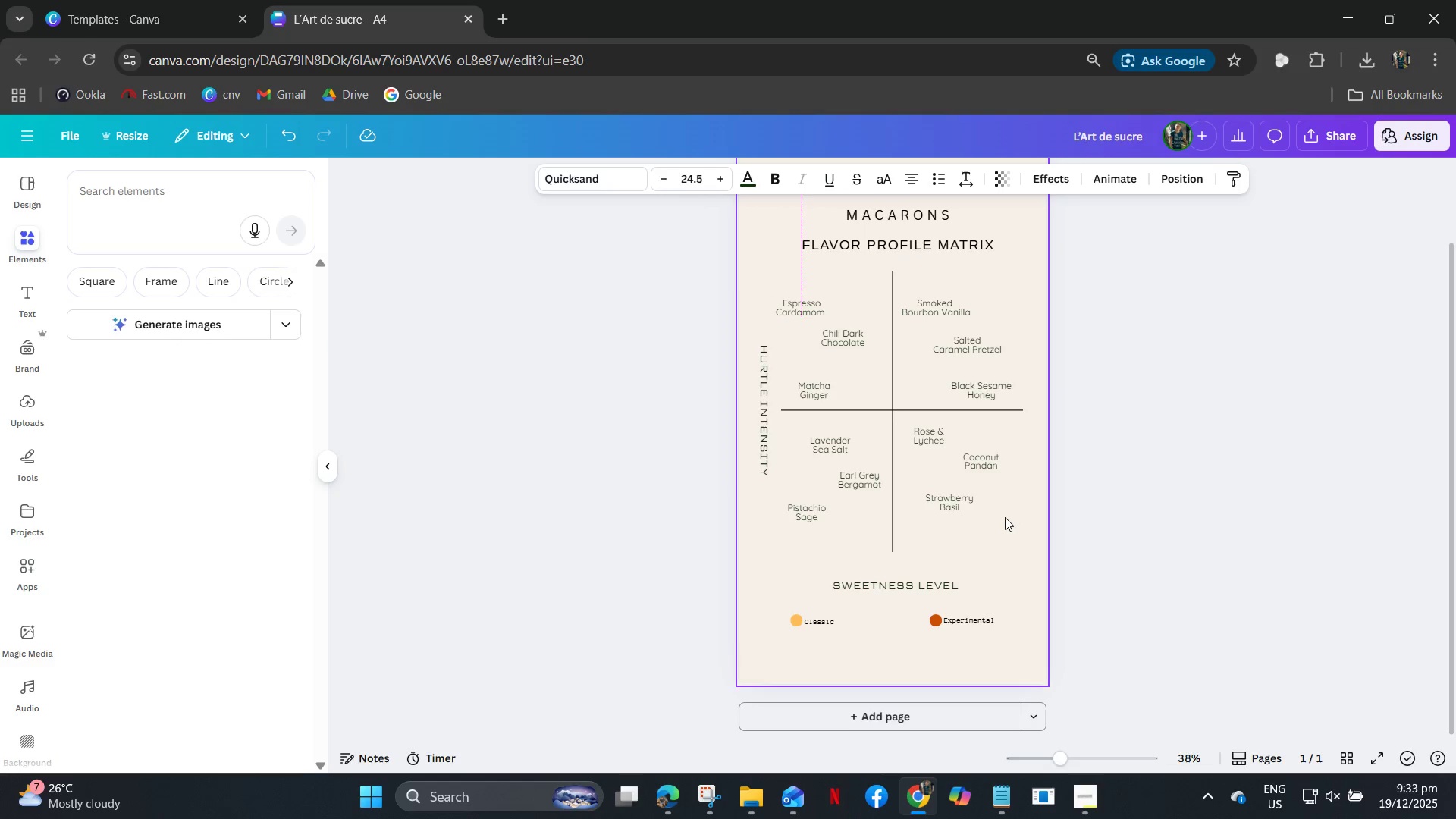 
key(ArrowRight)
 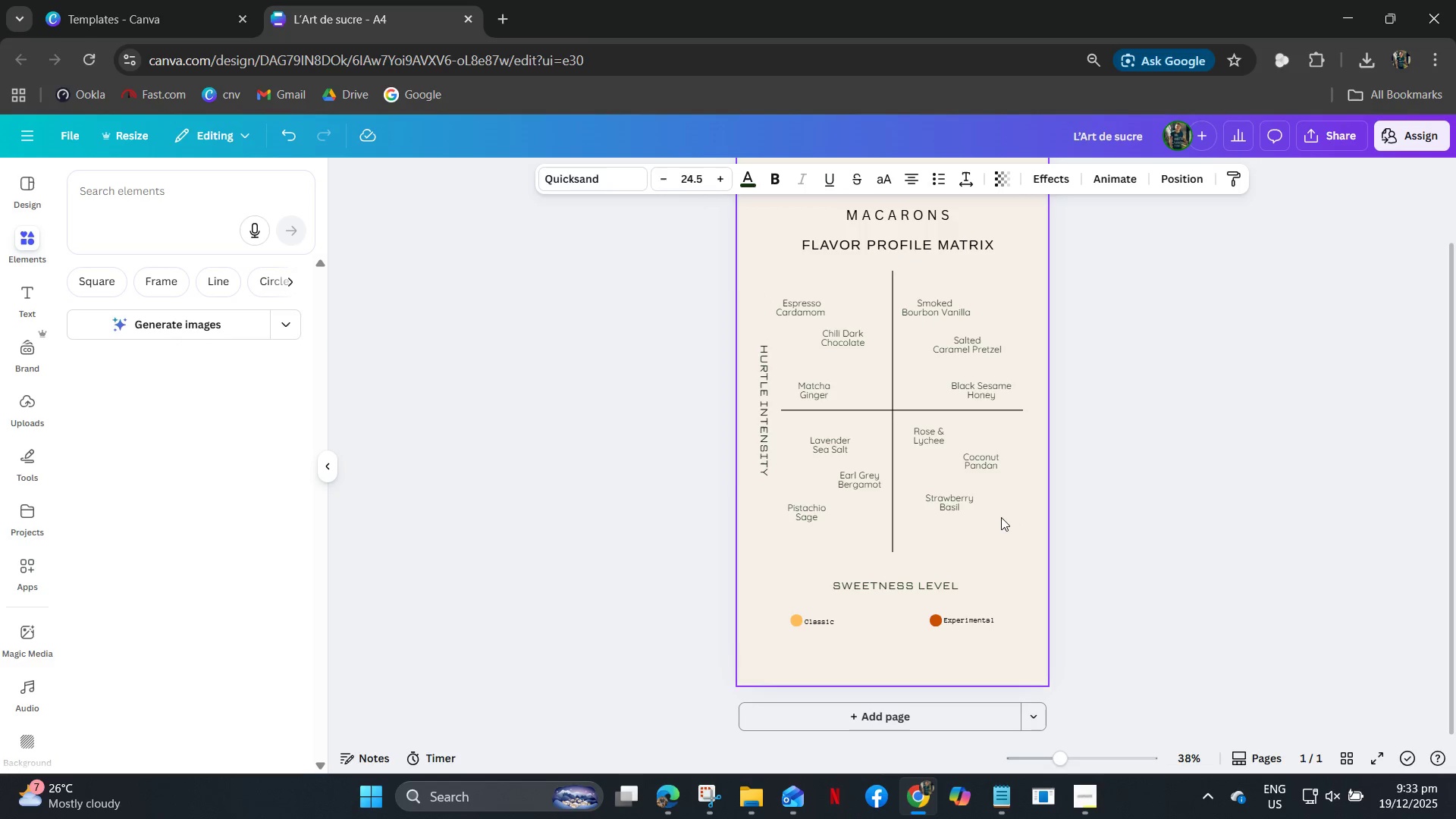 
key(ArrowRight)
 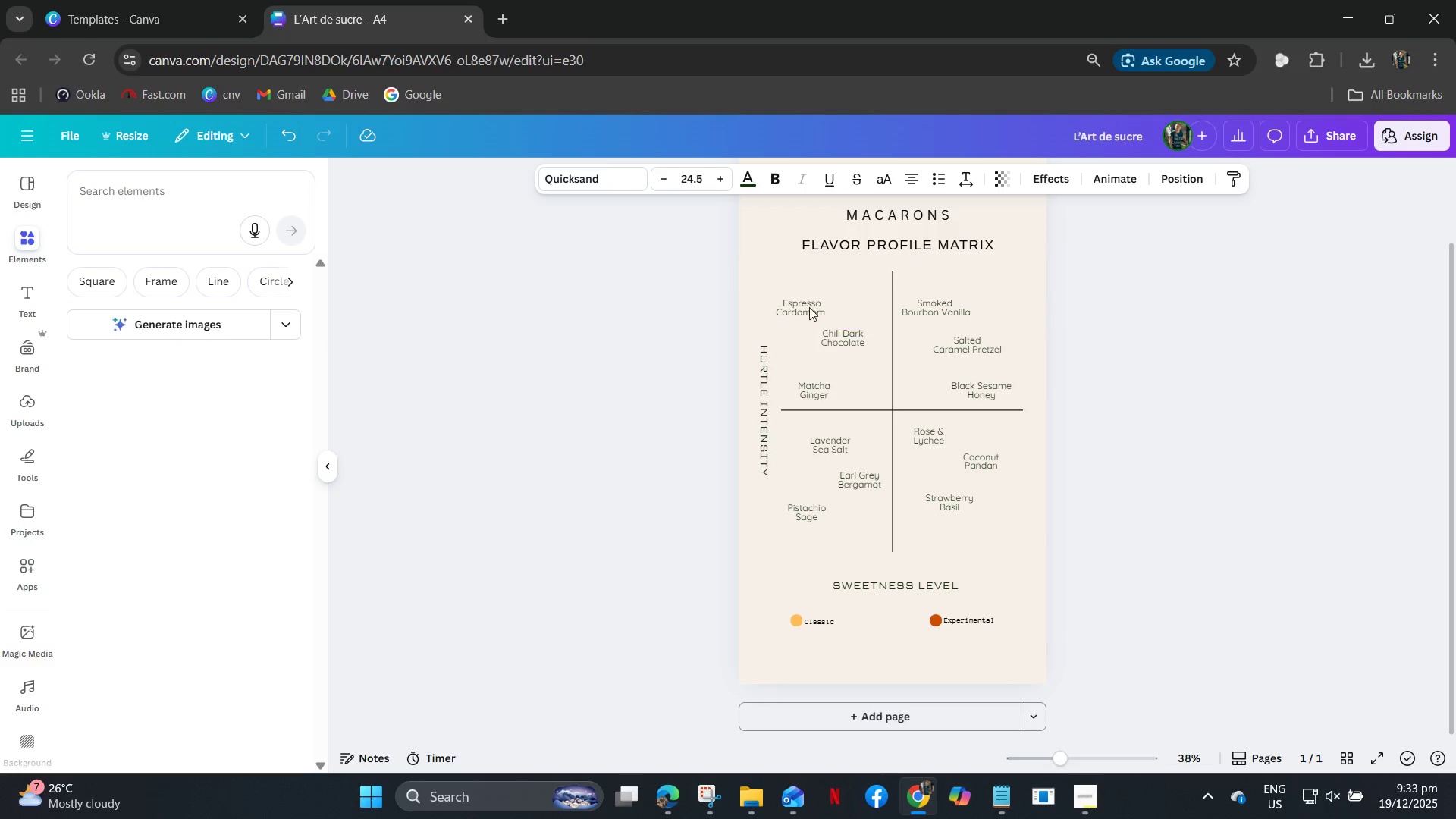 
left_click([804, 304])
 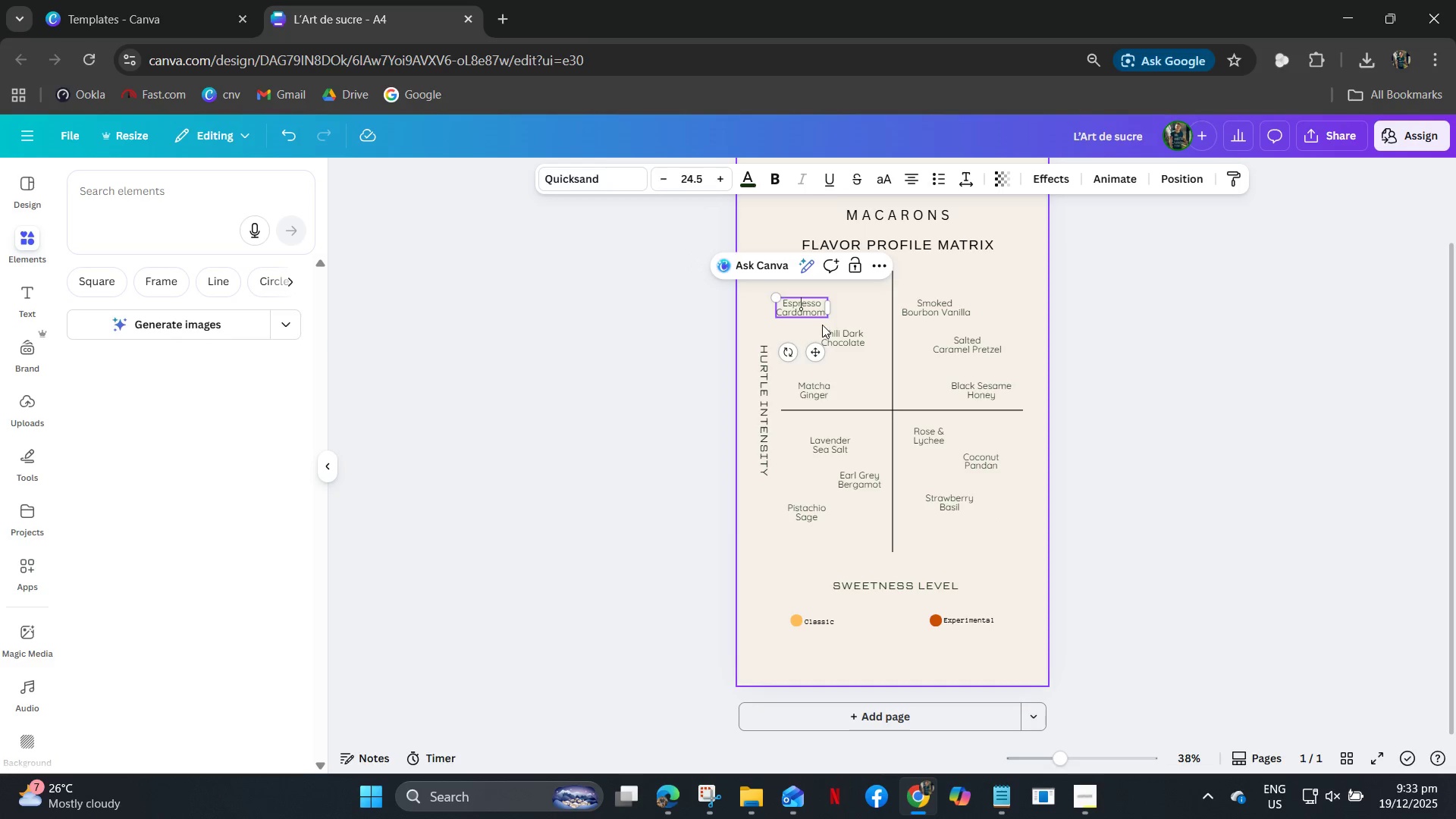 
key(ArrowRight)
 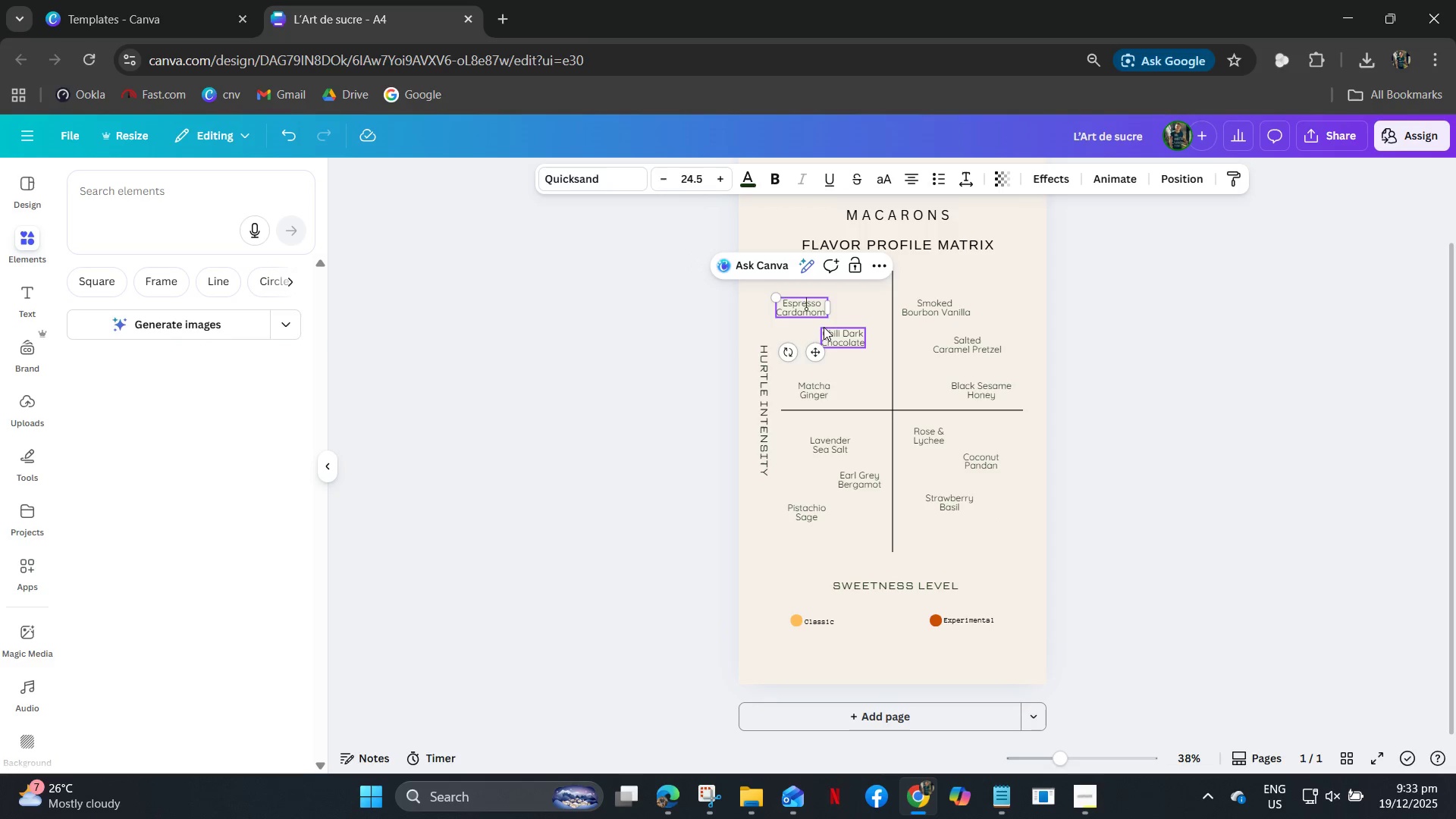 
key(ArrowRight)
 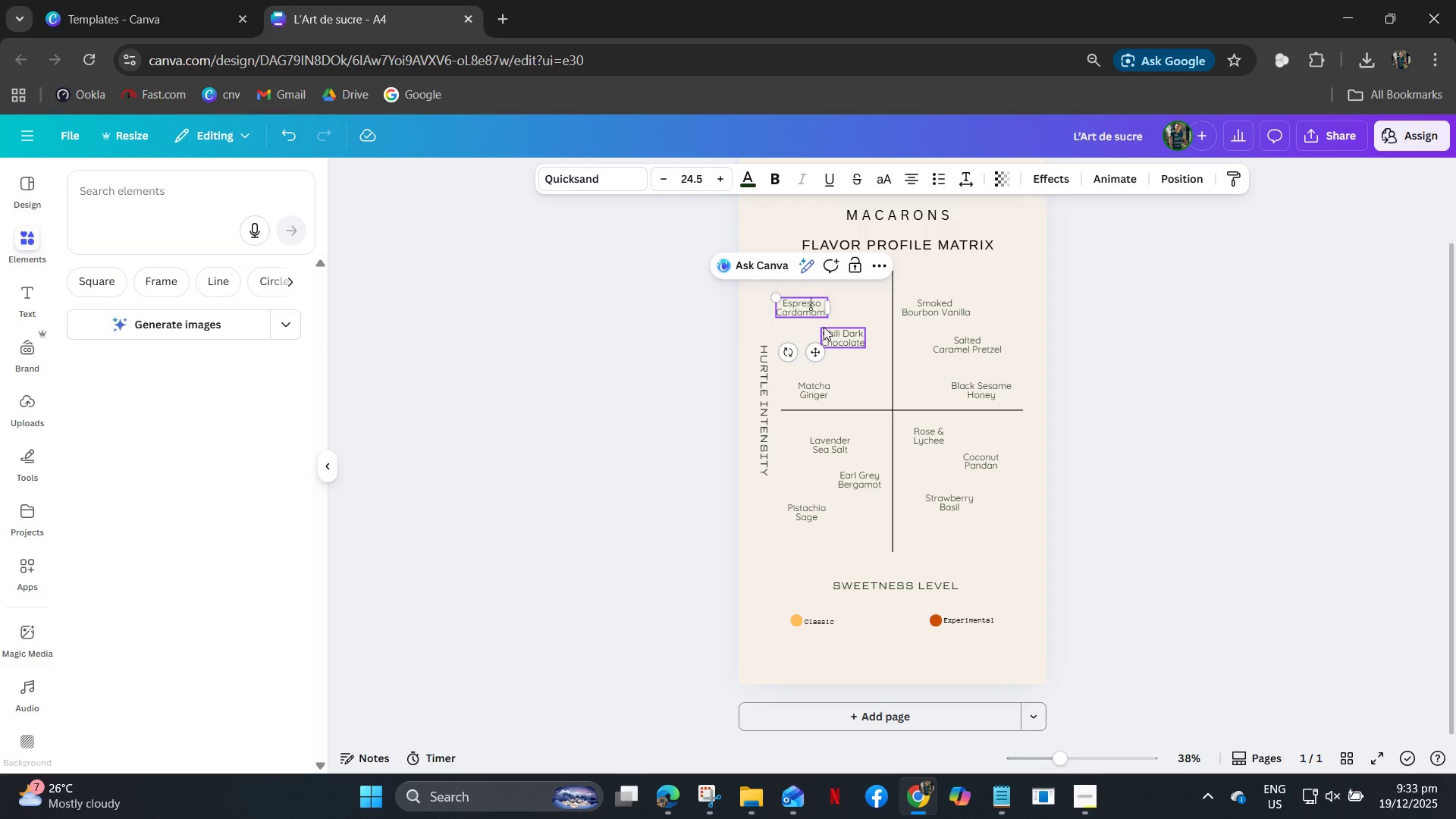 
key(ArrowRight)
 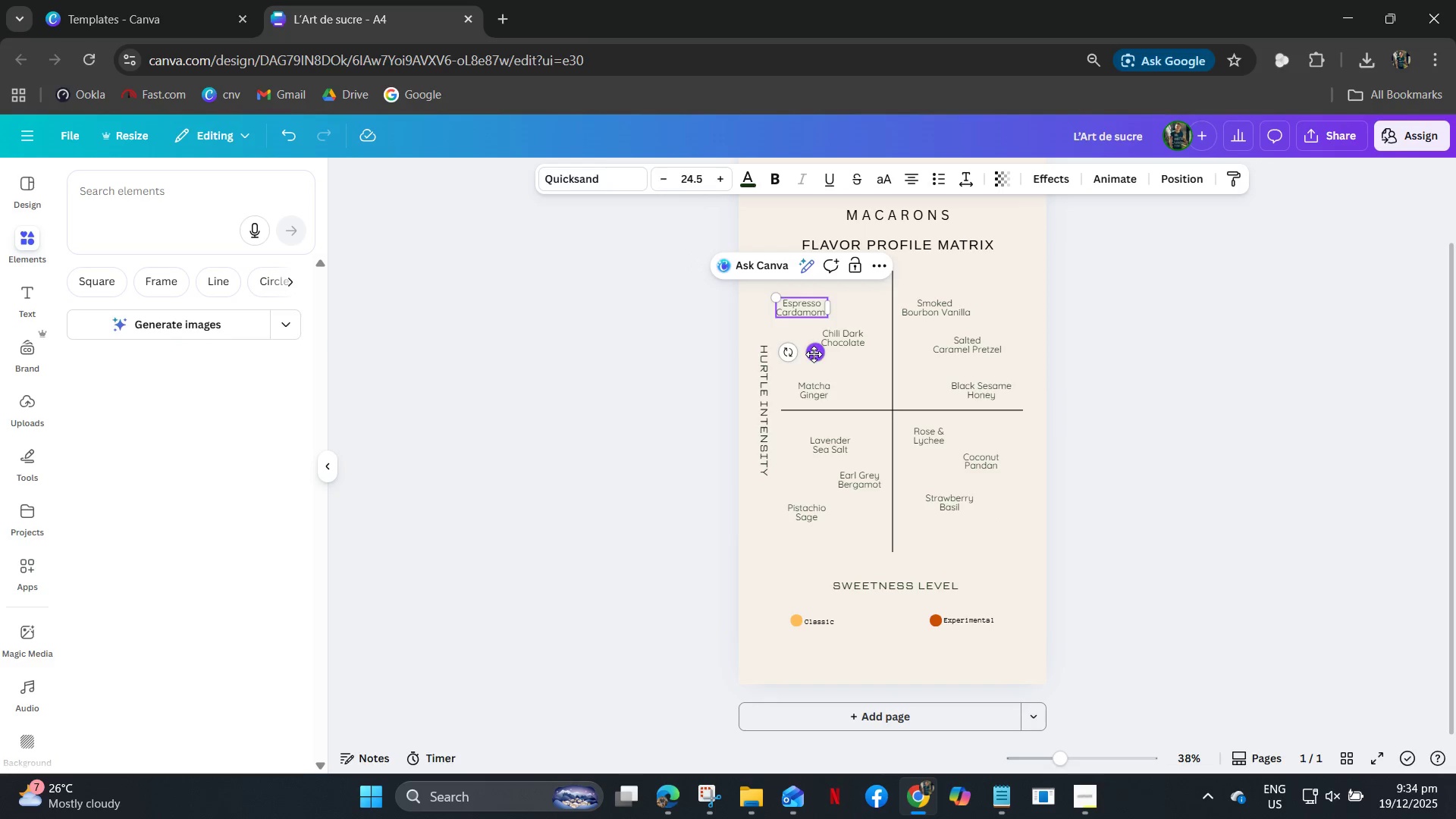 
double_click([861, 392])
 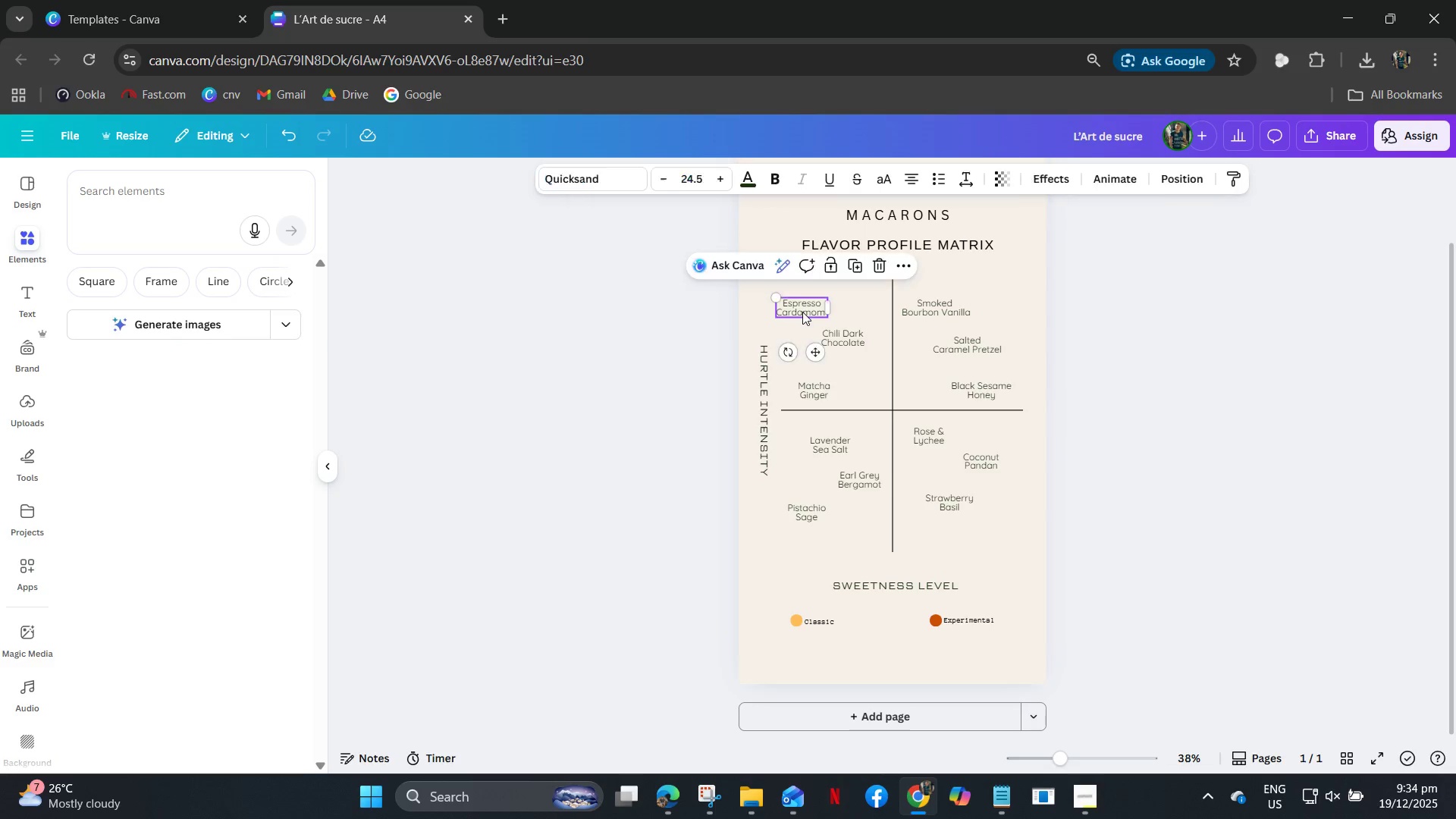 
key(ArrowRight)
 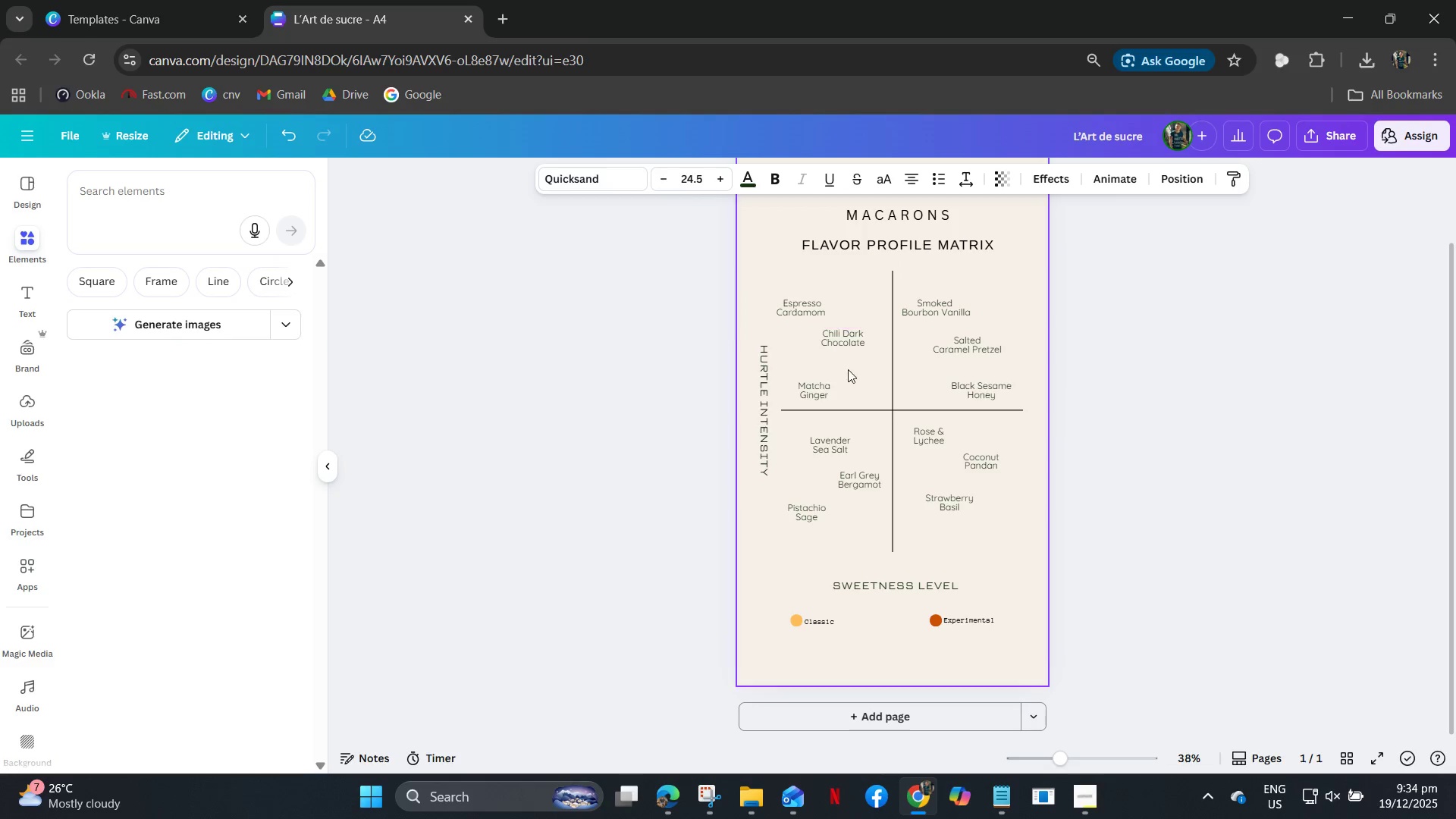 
key(ArrowRight)
 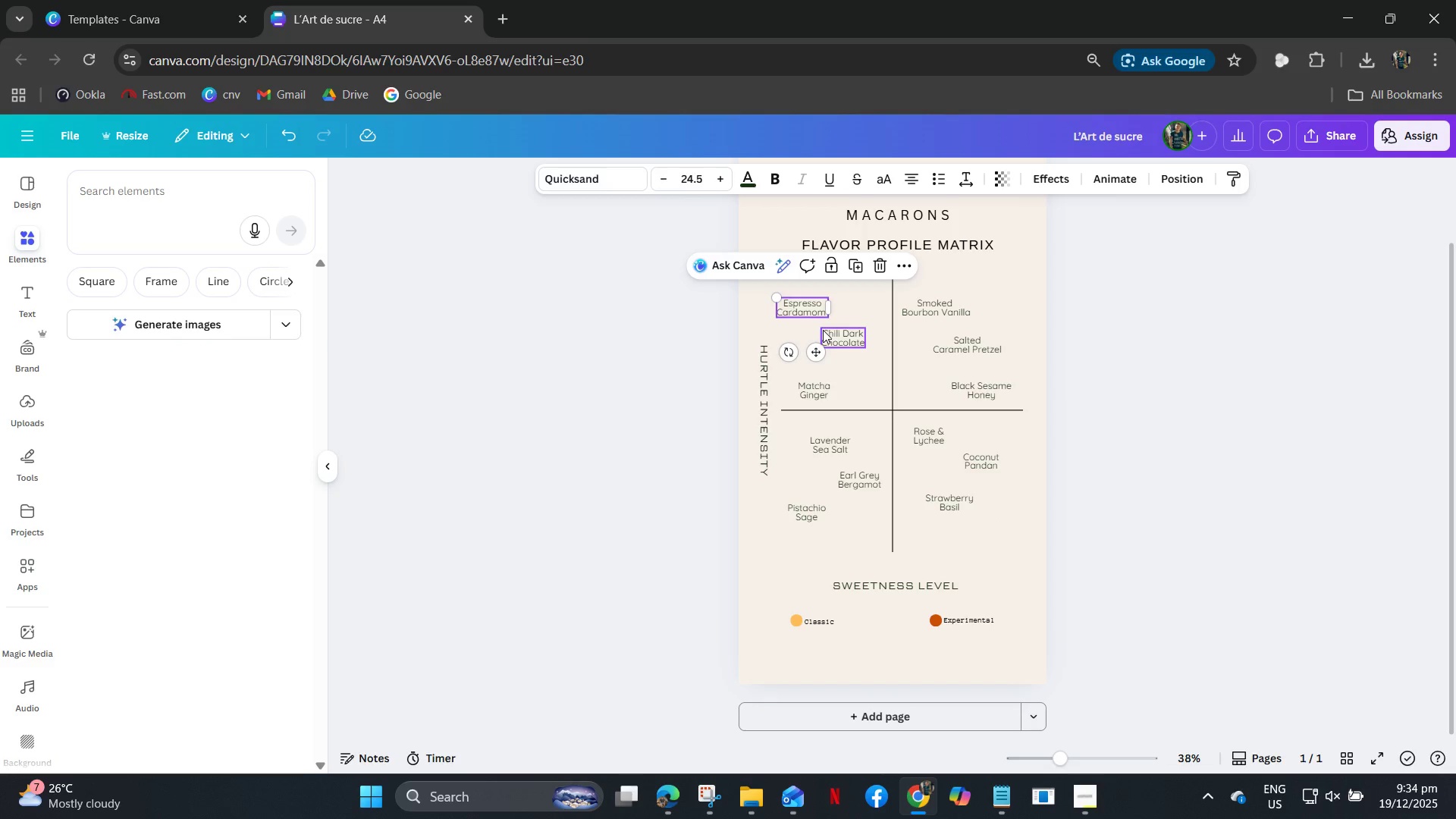 
hold_key(key=ControlLeft, duration=0.77)
scroll: coordinate [827, 330], scroll_direction: up, amount: 3.0
 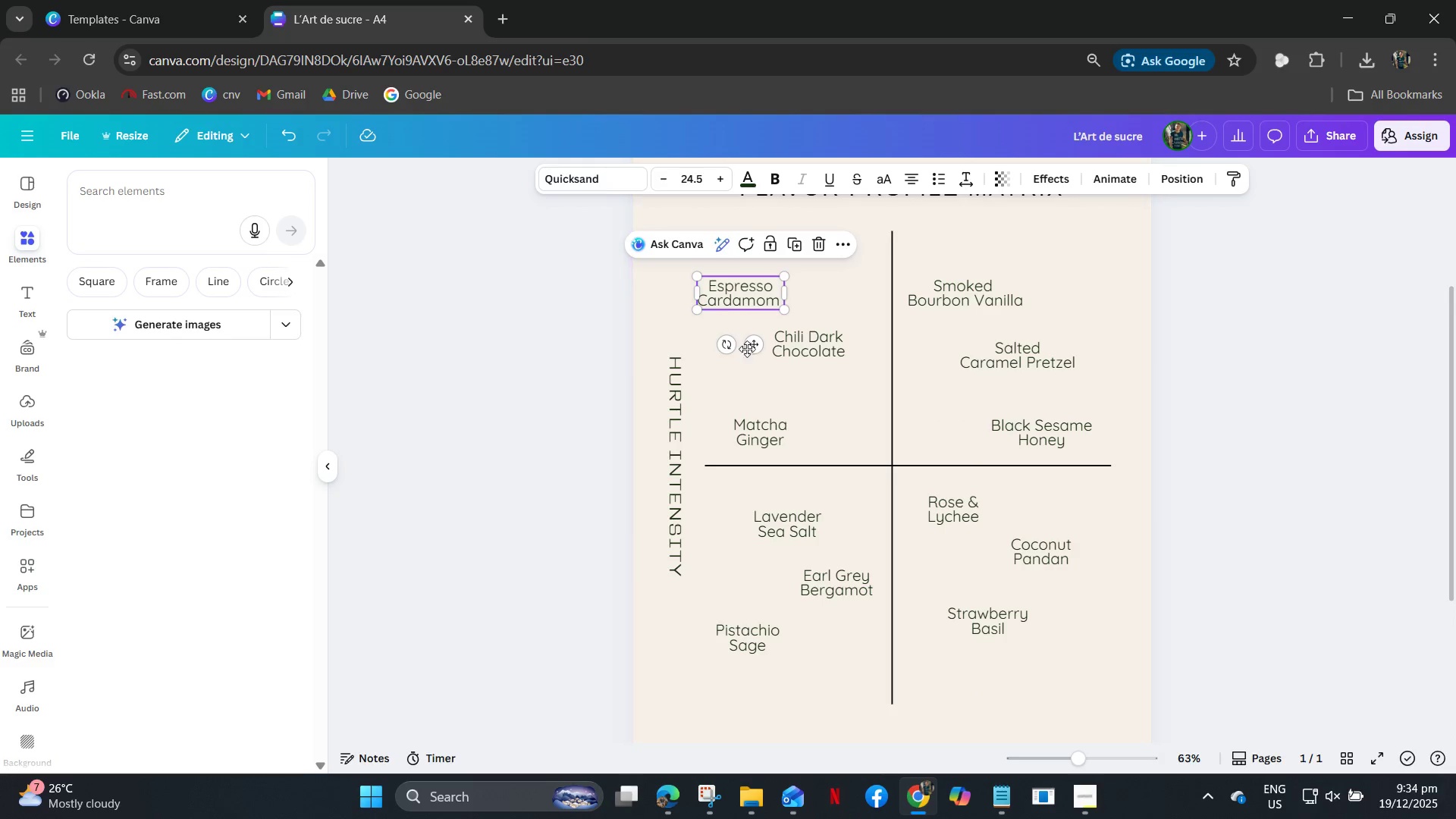 
double_click([747, 380])
 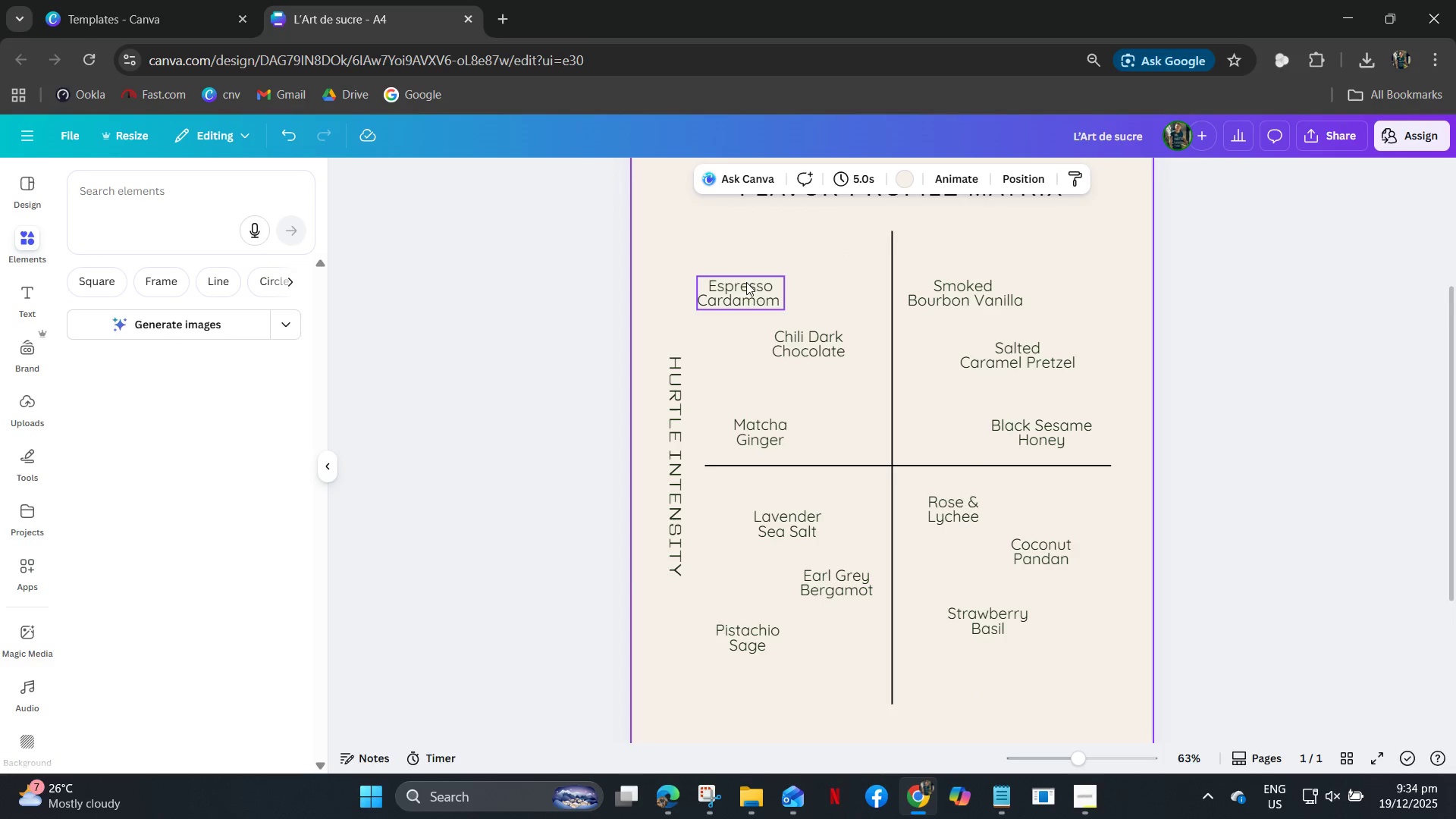 
left_click([743, 278])
 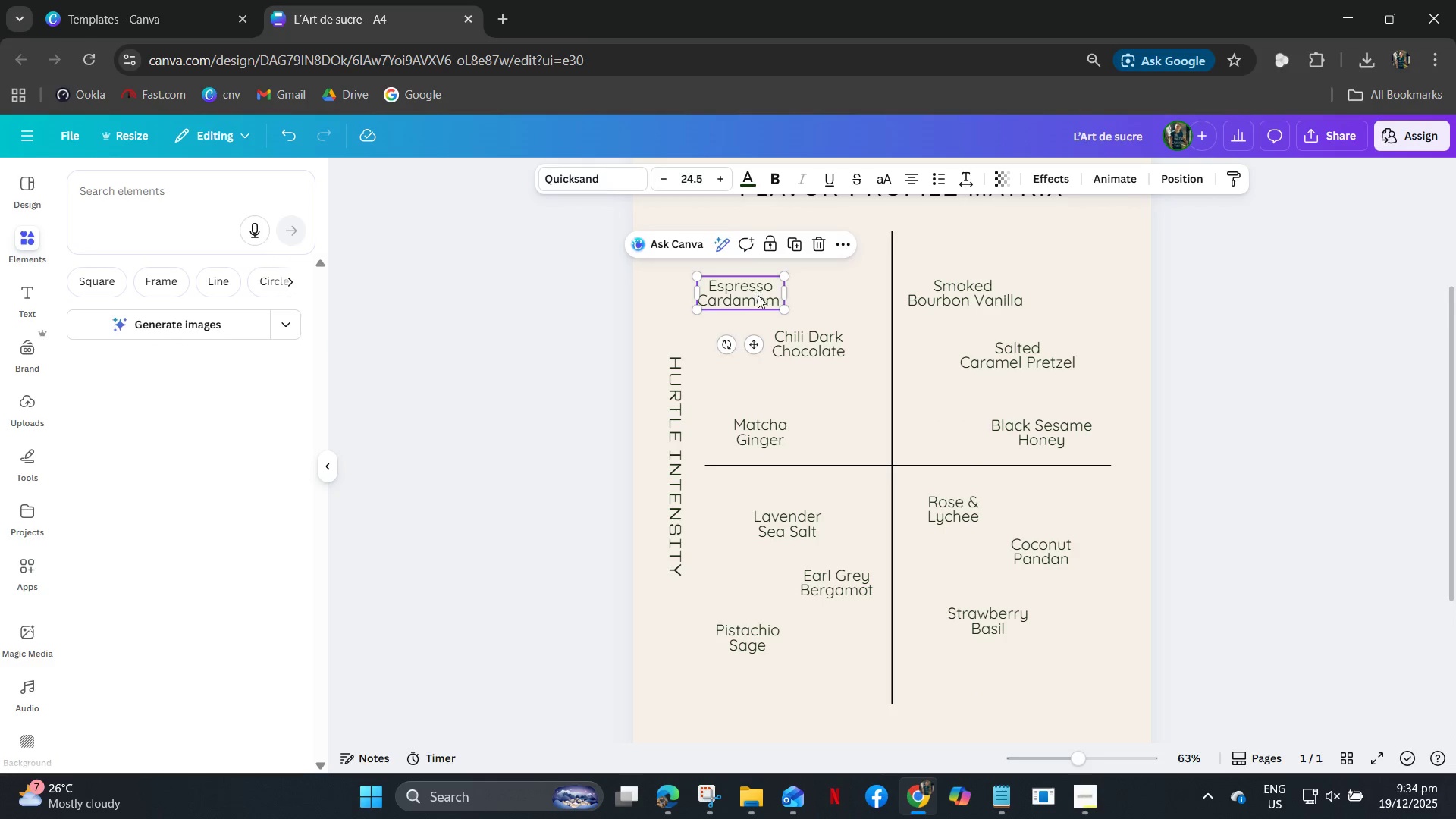 
key(ArrowRight)
 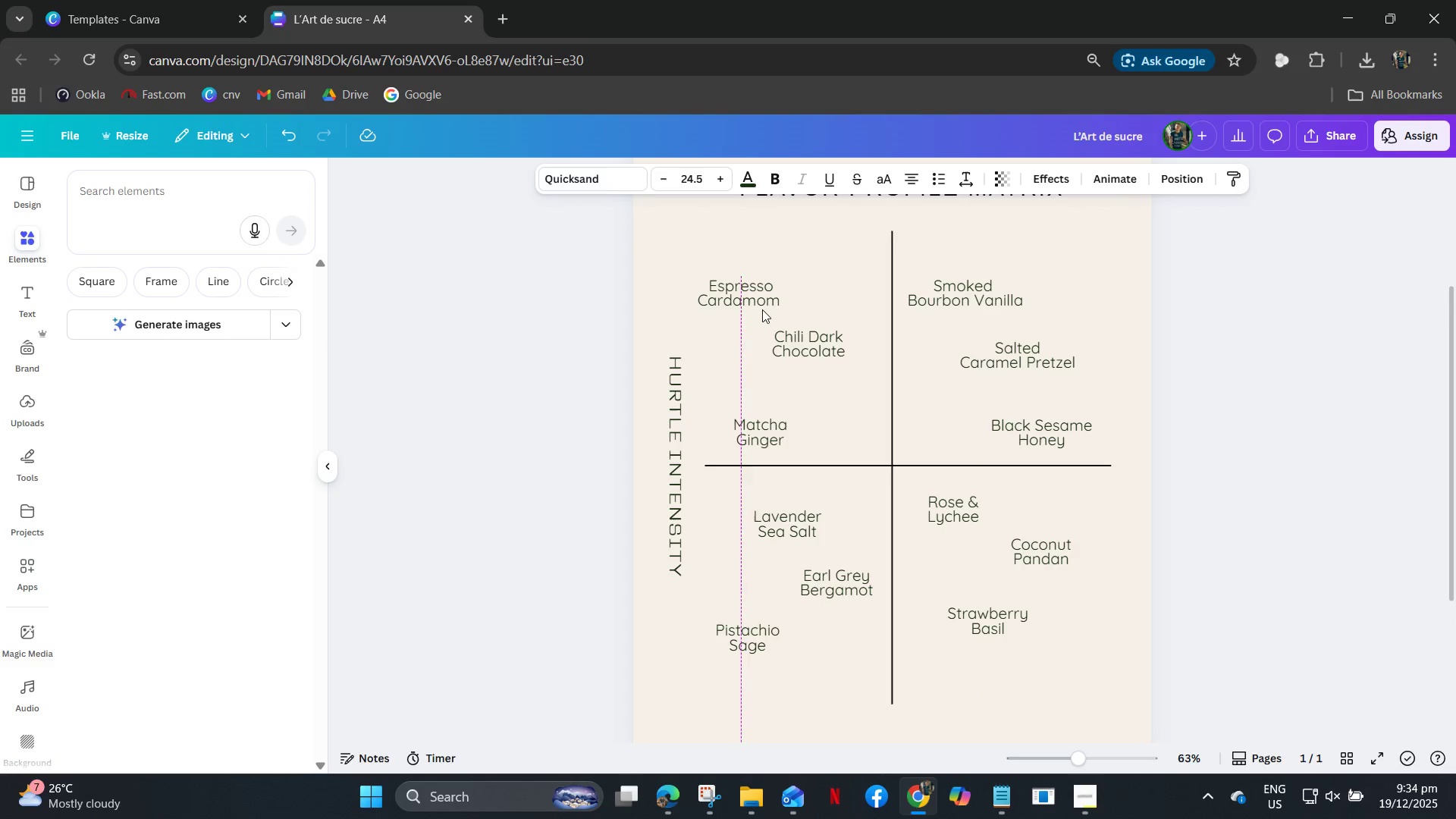 
key(ArrowRight)
 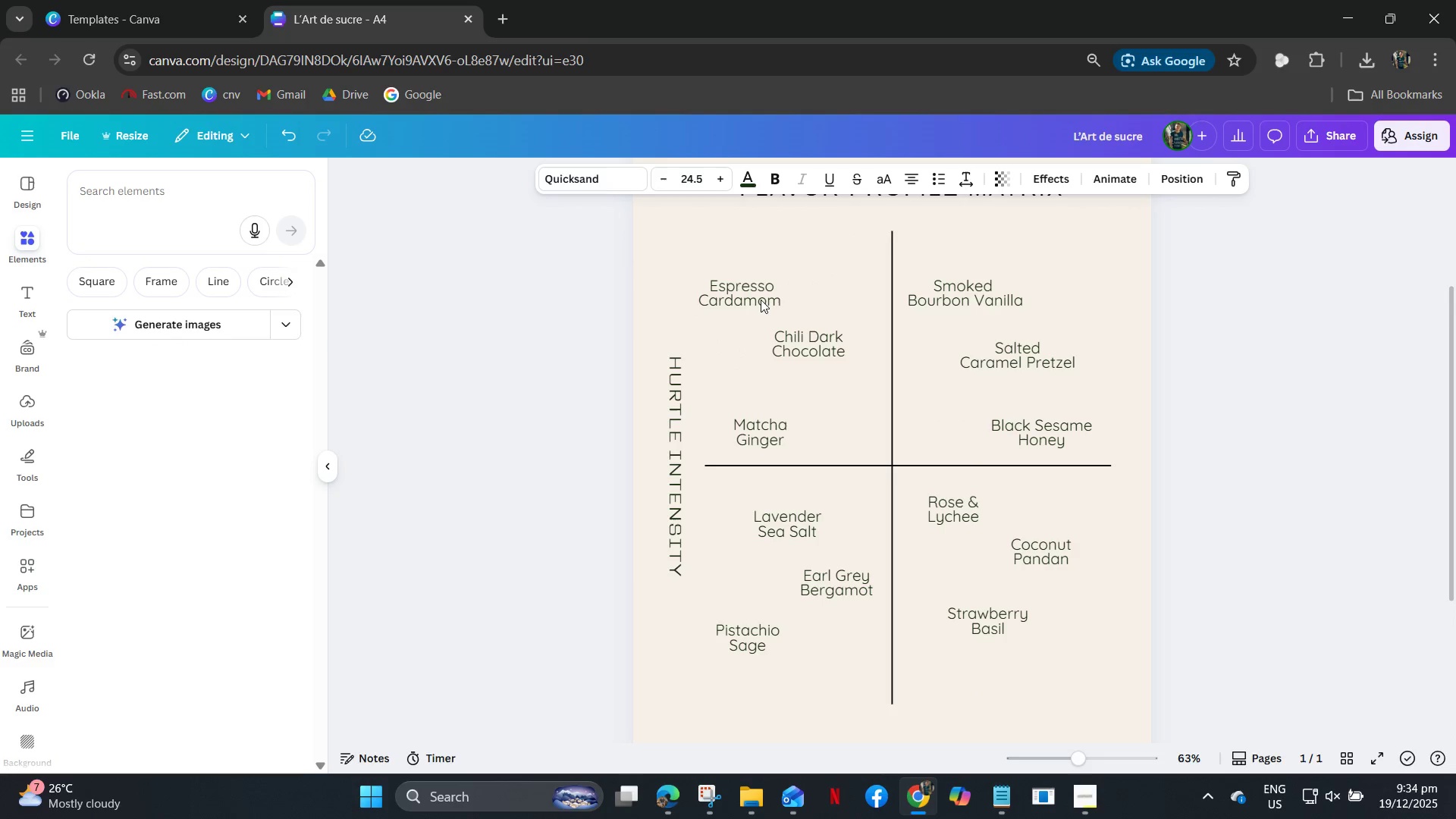 
hold_key(key=ArrowRight, duration=0.56)
 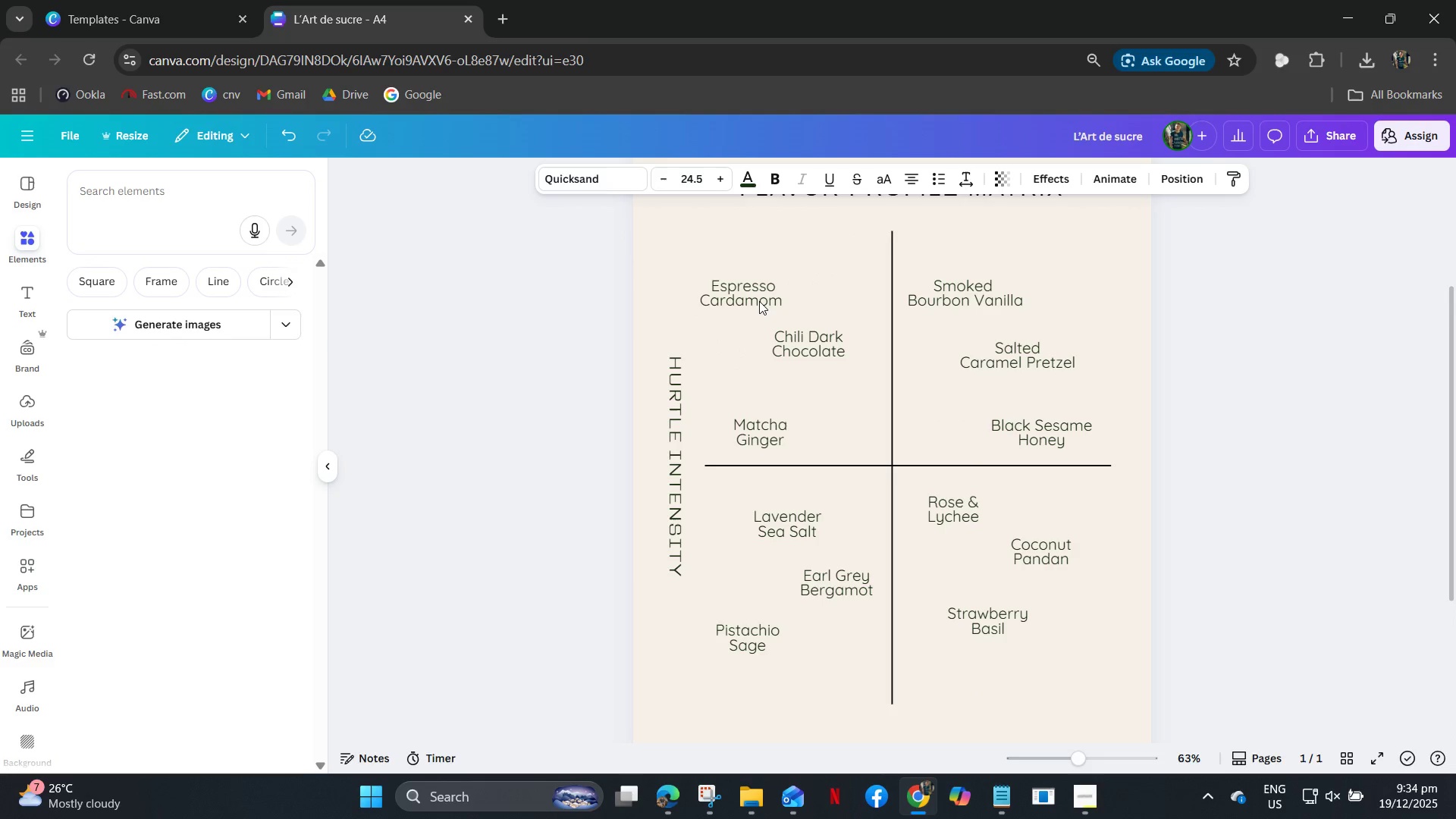 
hold_key(key=ArrowRight, duration=0.59)
 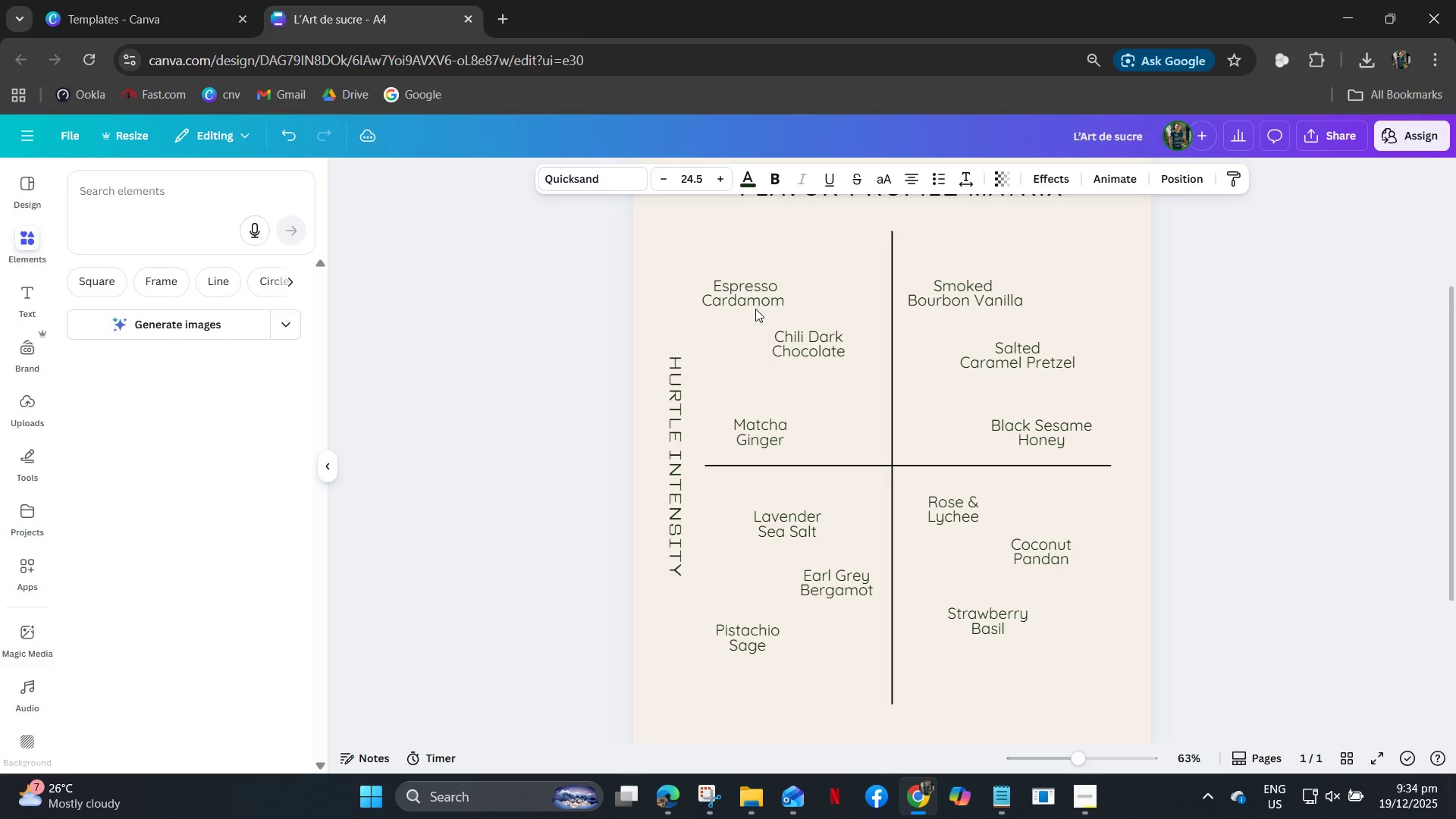 
key(ArrowDown)
 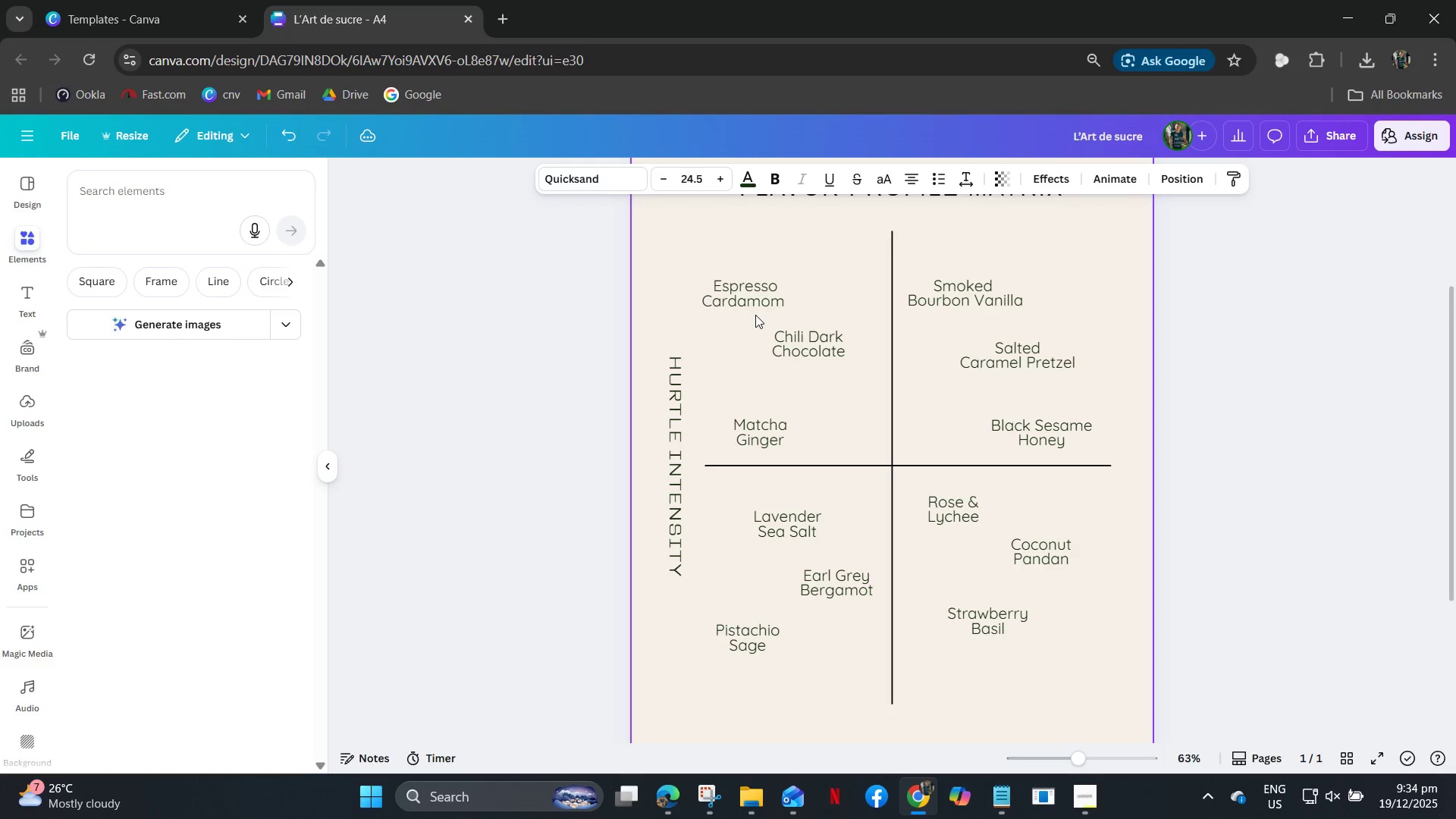 
key(ArrowDown)
 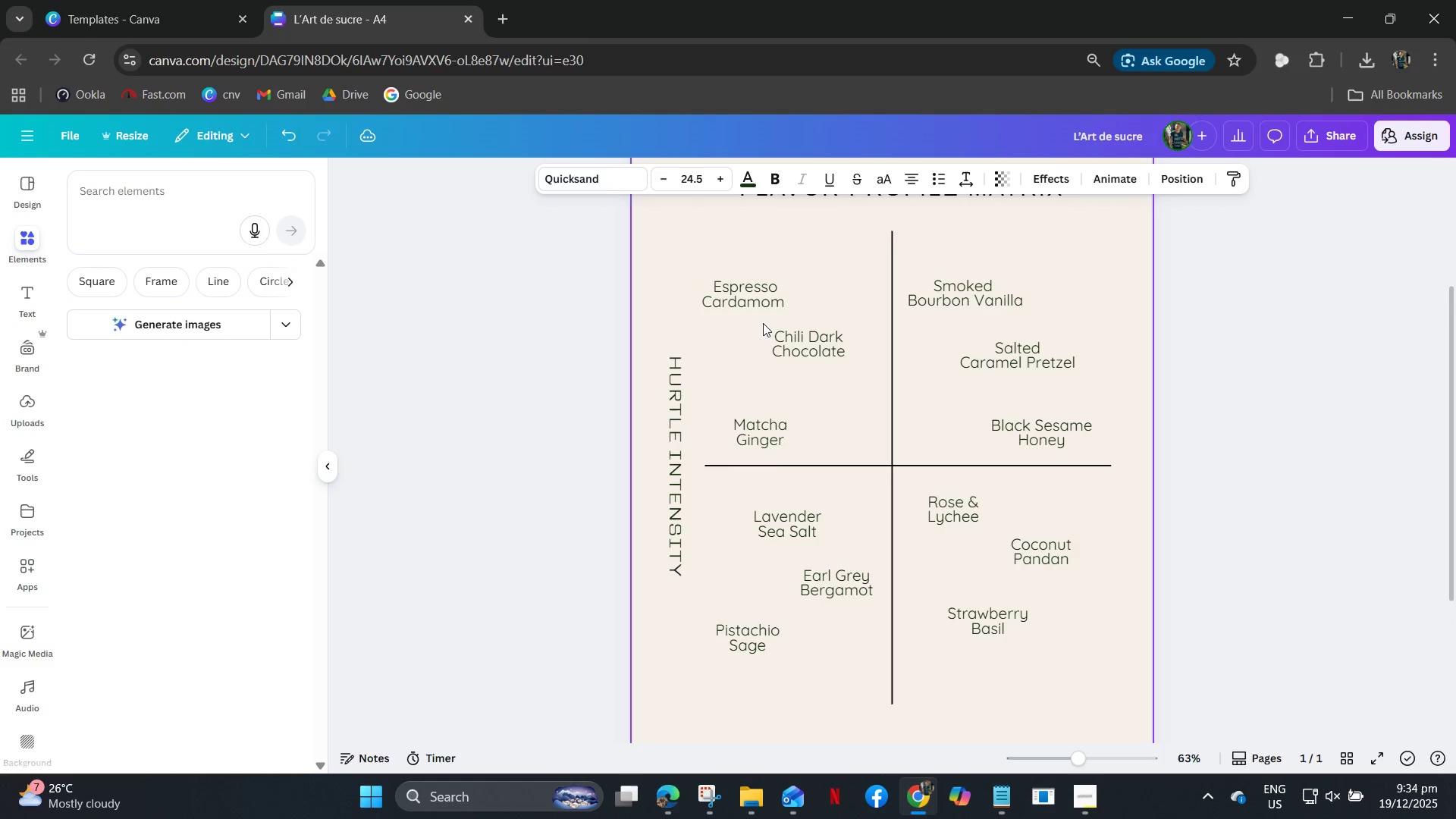 
key(ArrowDown)
 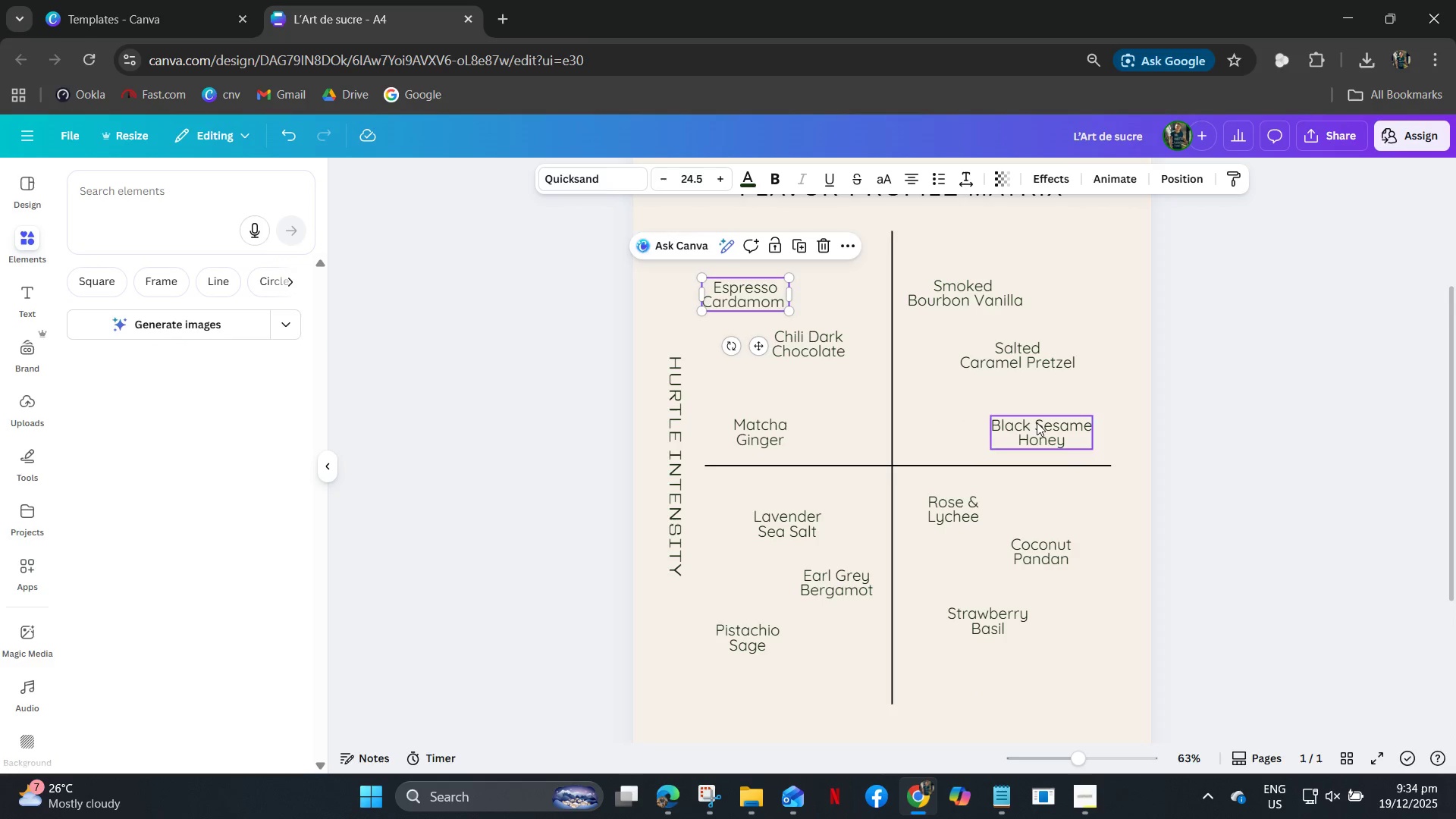 
left_click([1015, 363])
 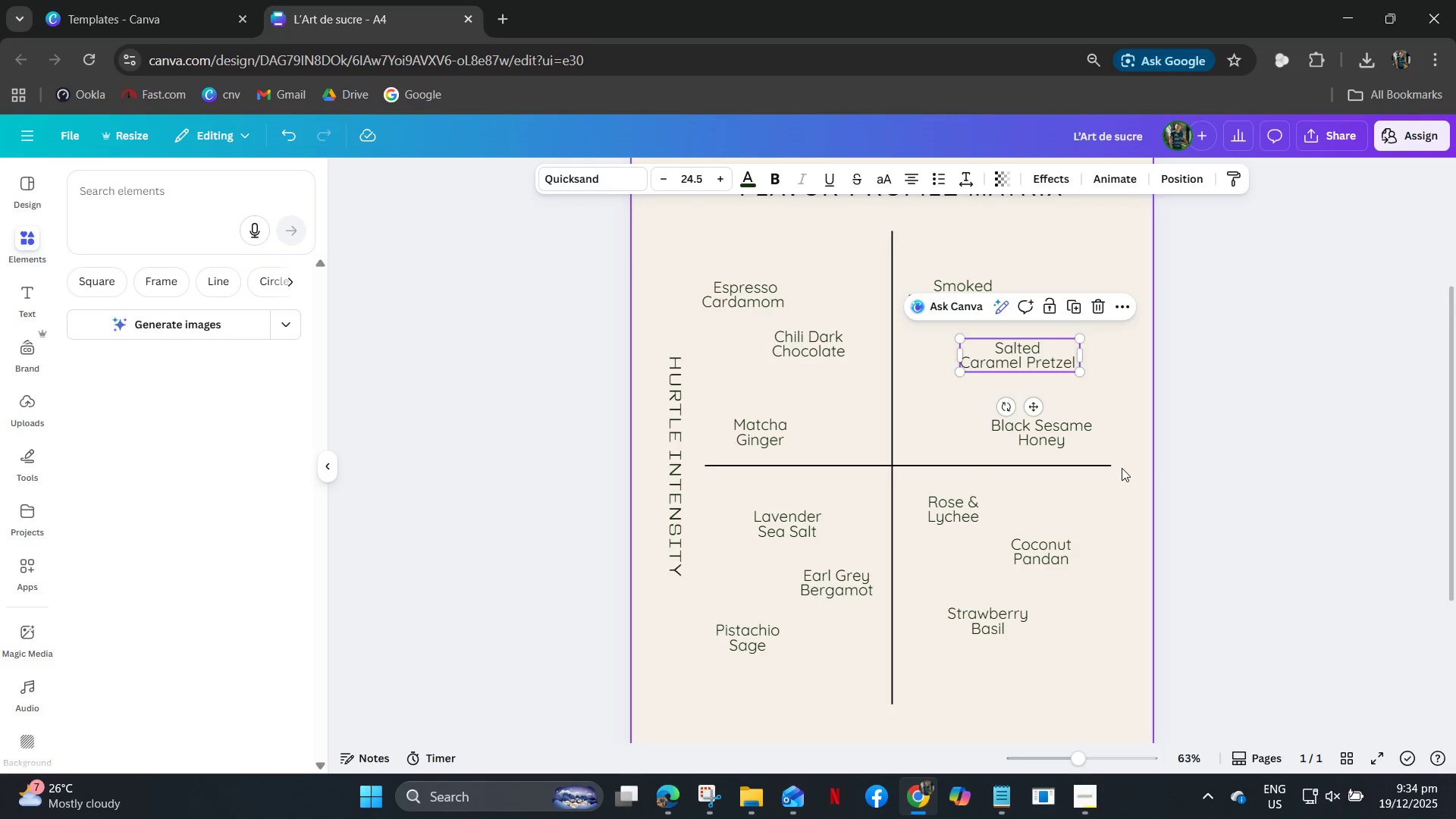 
hold_key(key=ArrowDown, duration=0.61)
 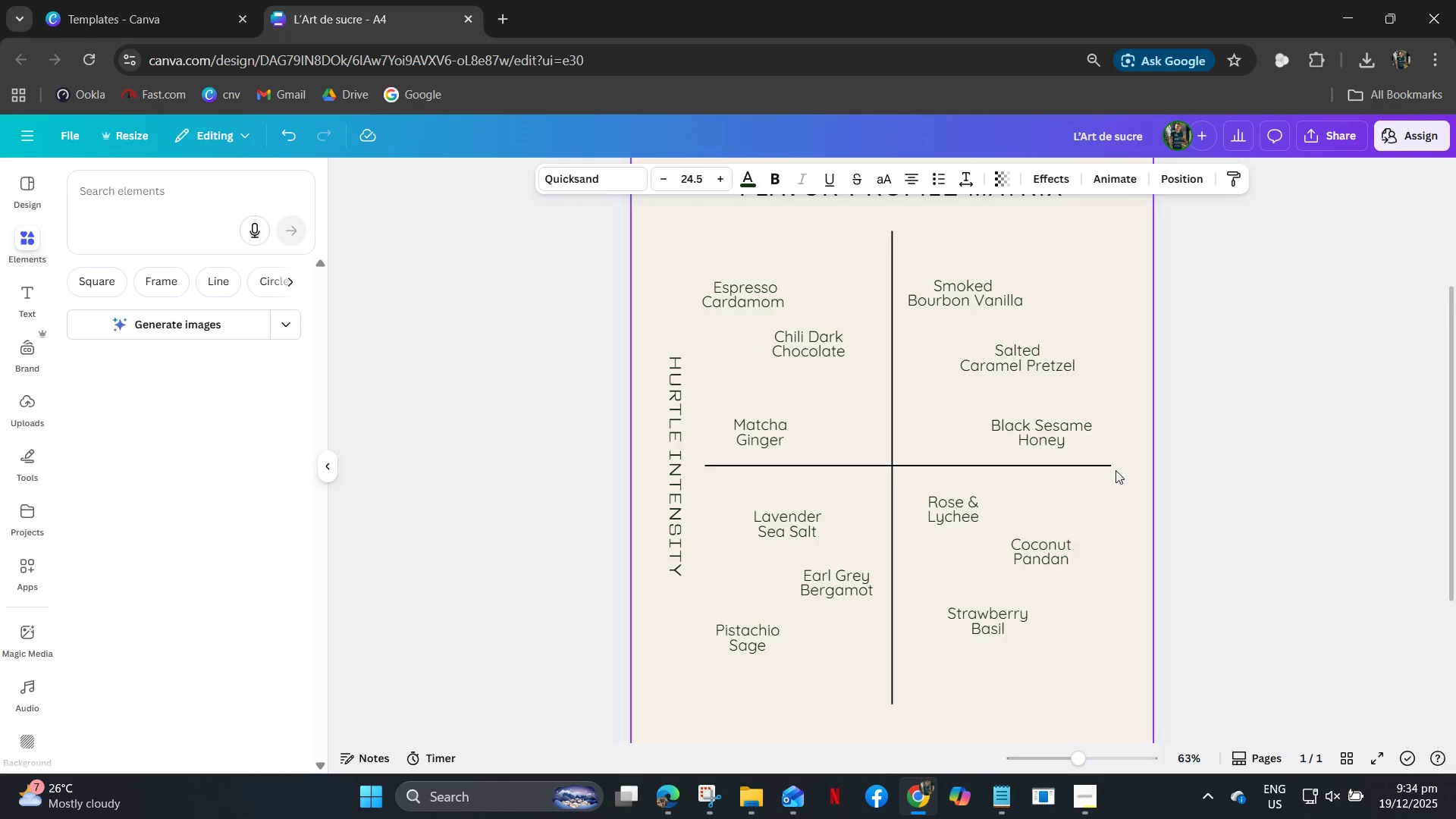 
hold_key(key=ArrowDown, duration=0.84)
 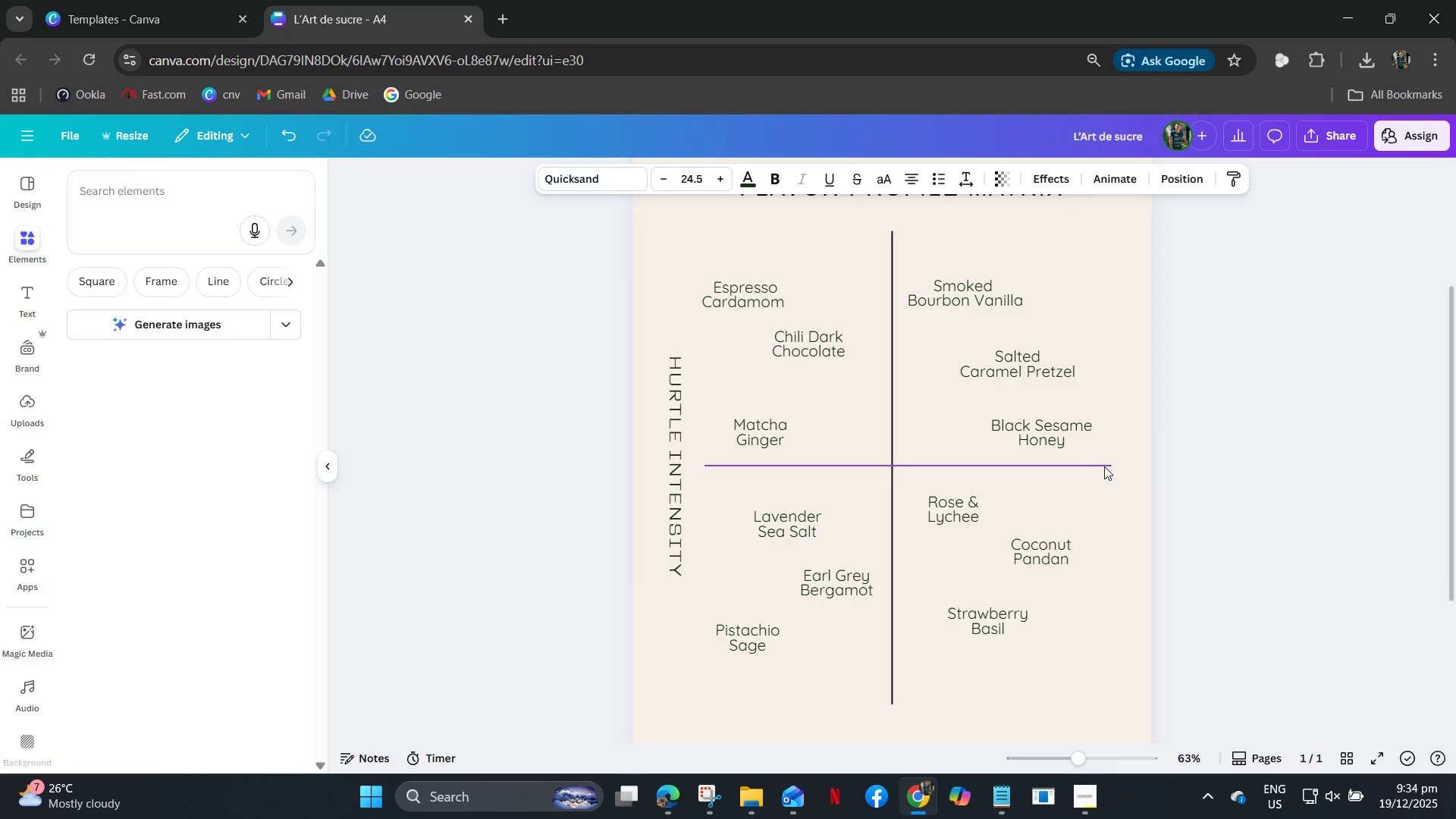 
hold_key(key=ArrowUp, duration=0.34)
 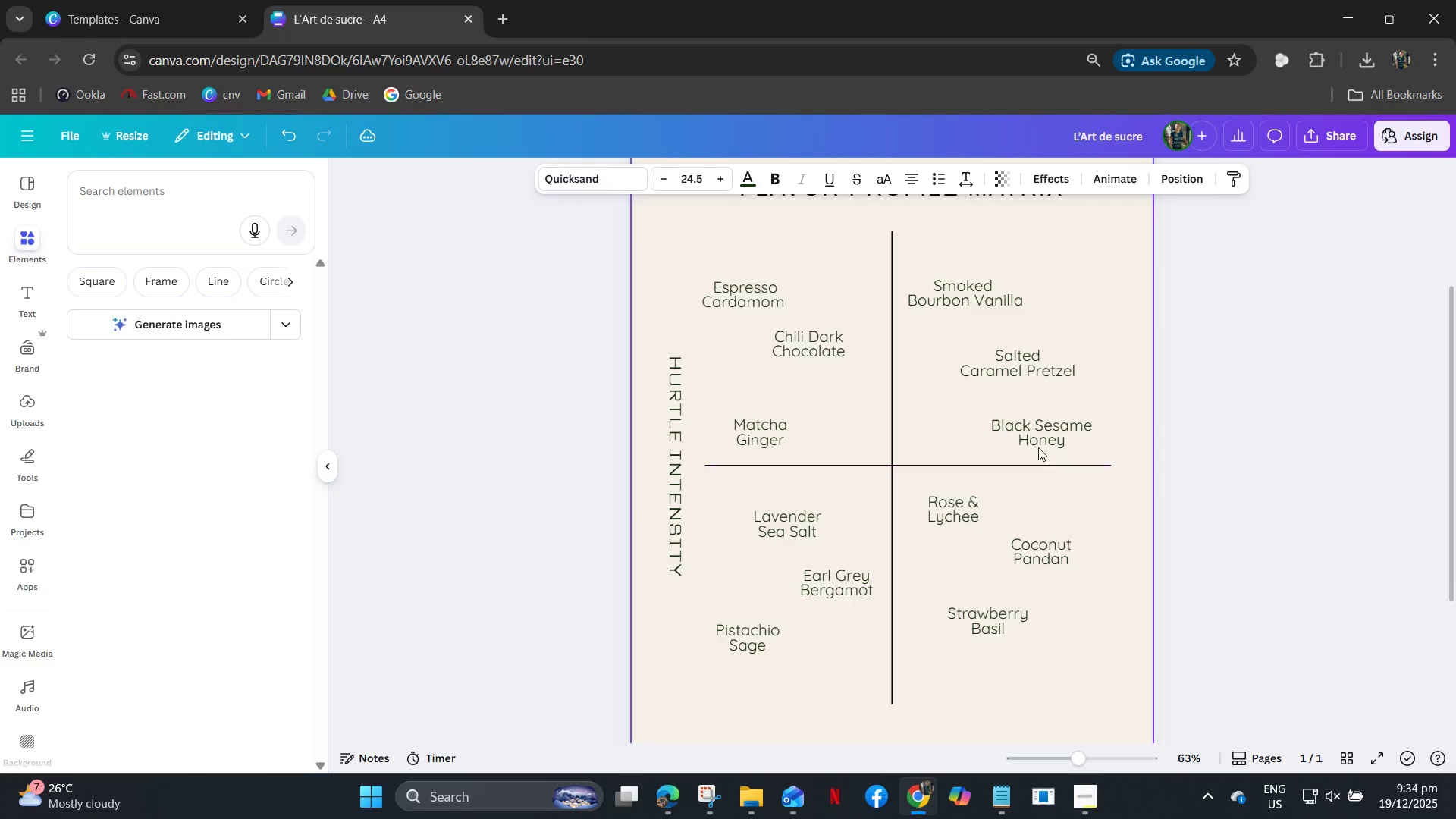 
key(ArrowUp)
 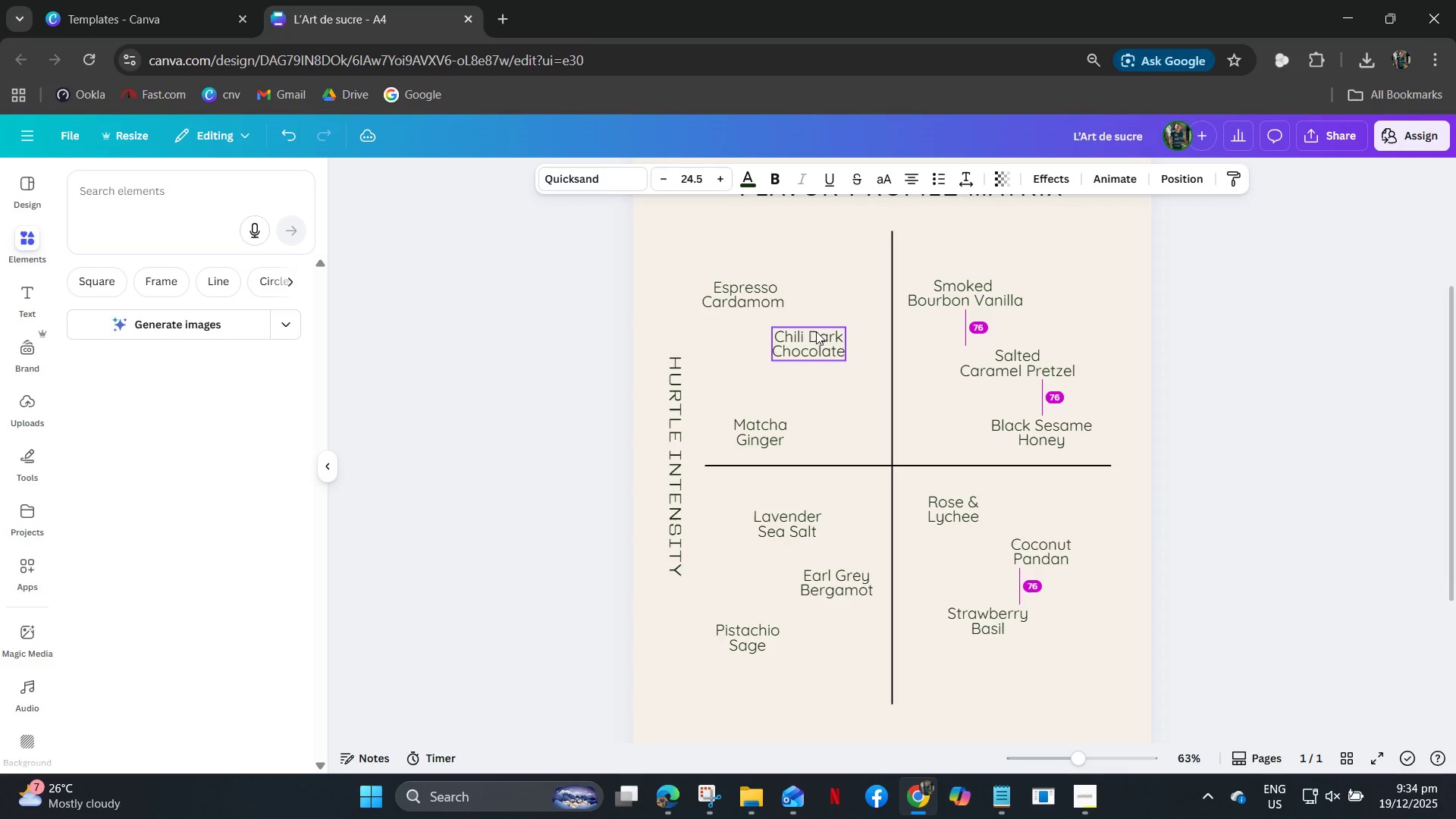 
left_click([814, 340])
 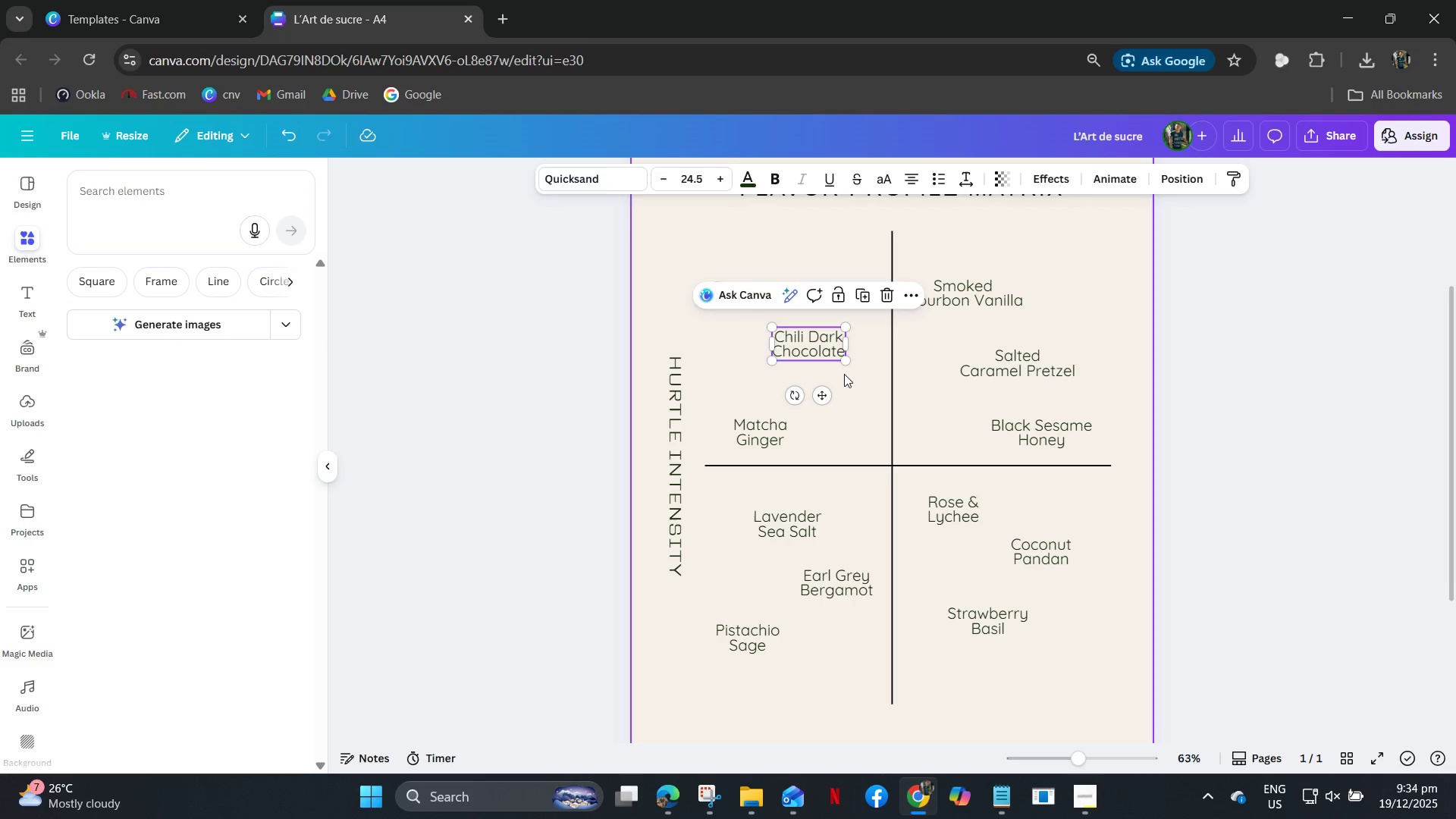 
key(ArrowDown)
 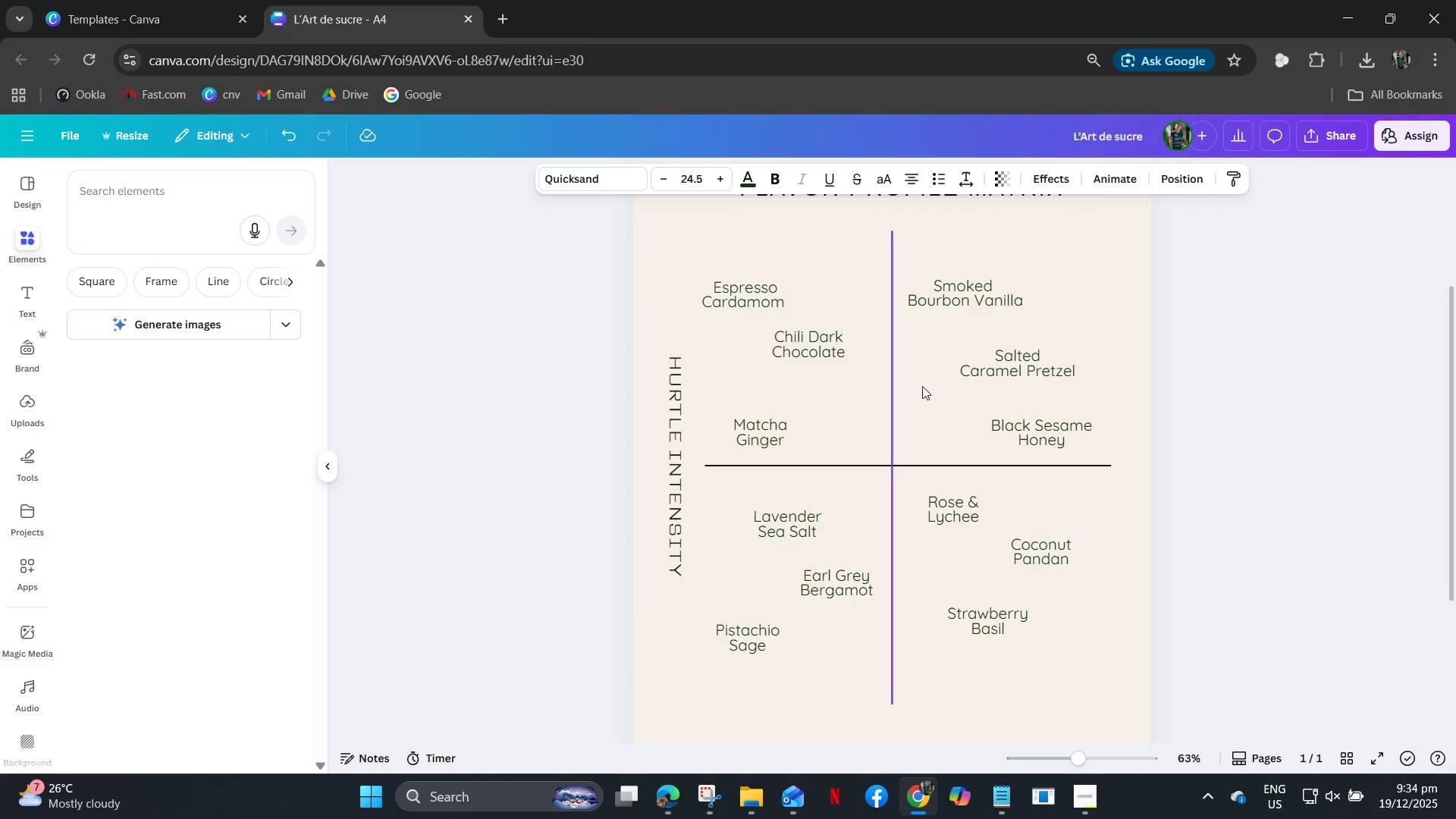 
key(ArrowDown)
 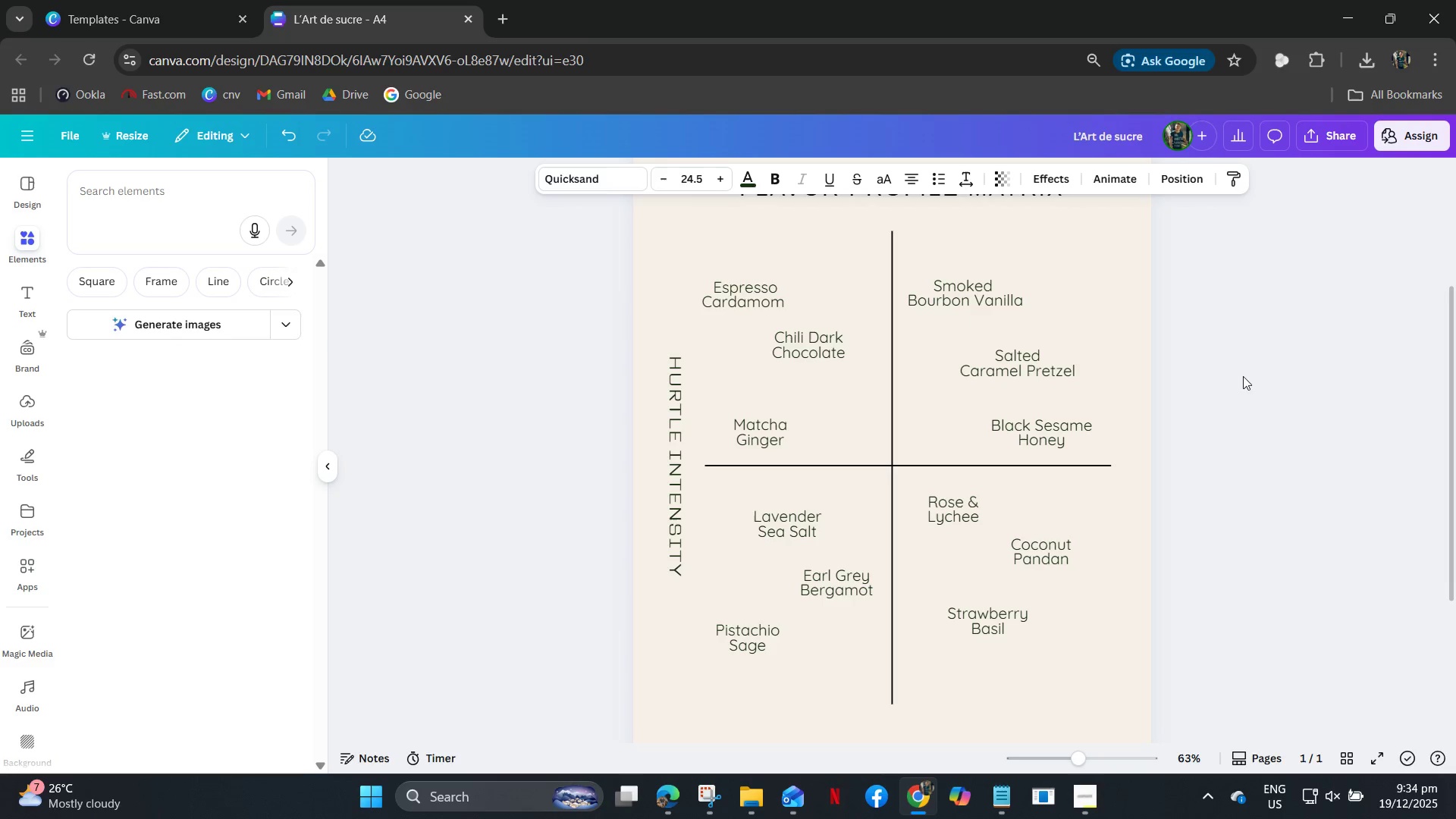 
key(ArrowDown)
 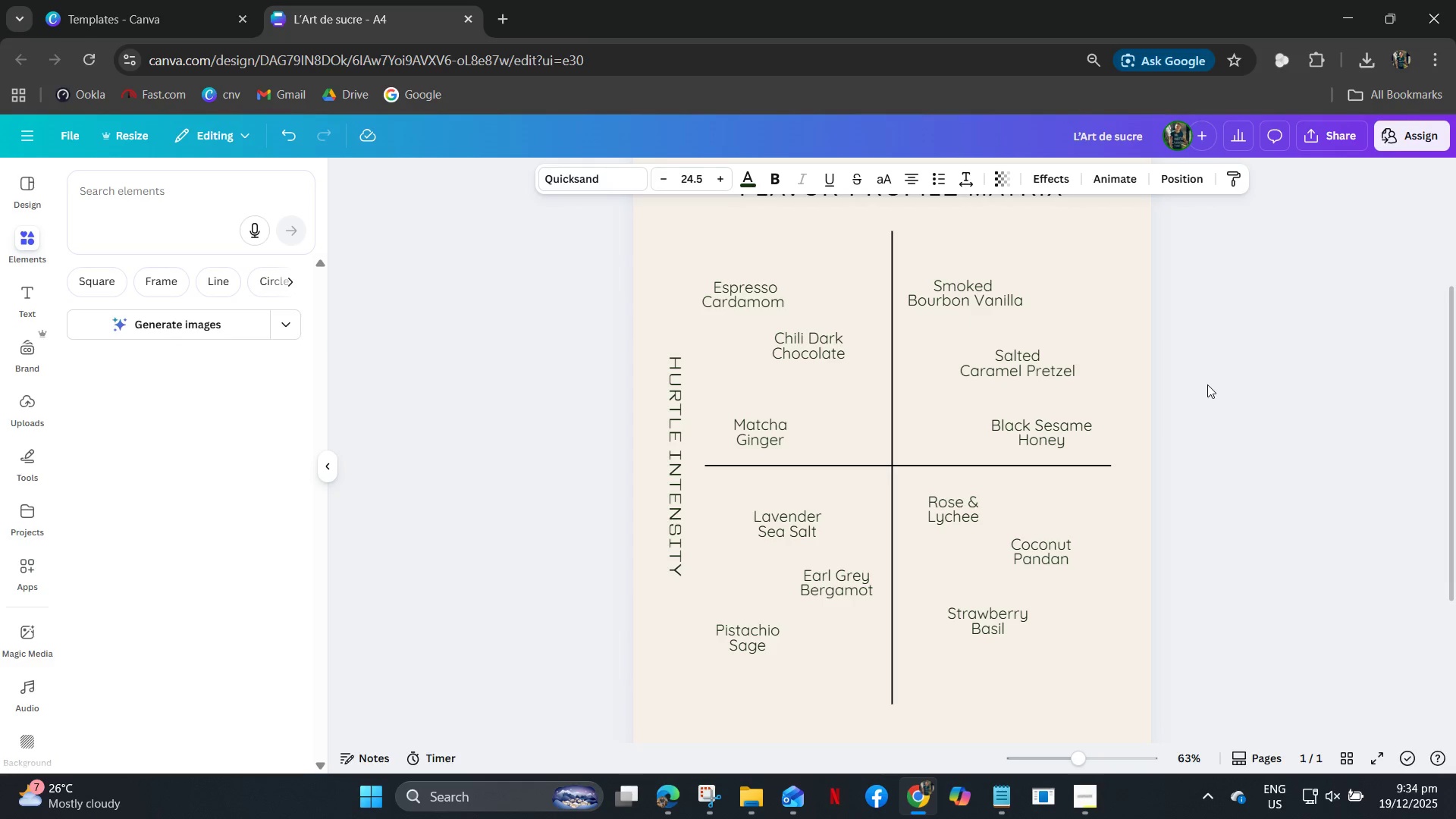 
hold_key(key=ArrowDown, duration=0.81)
 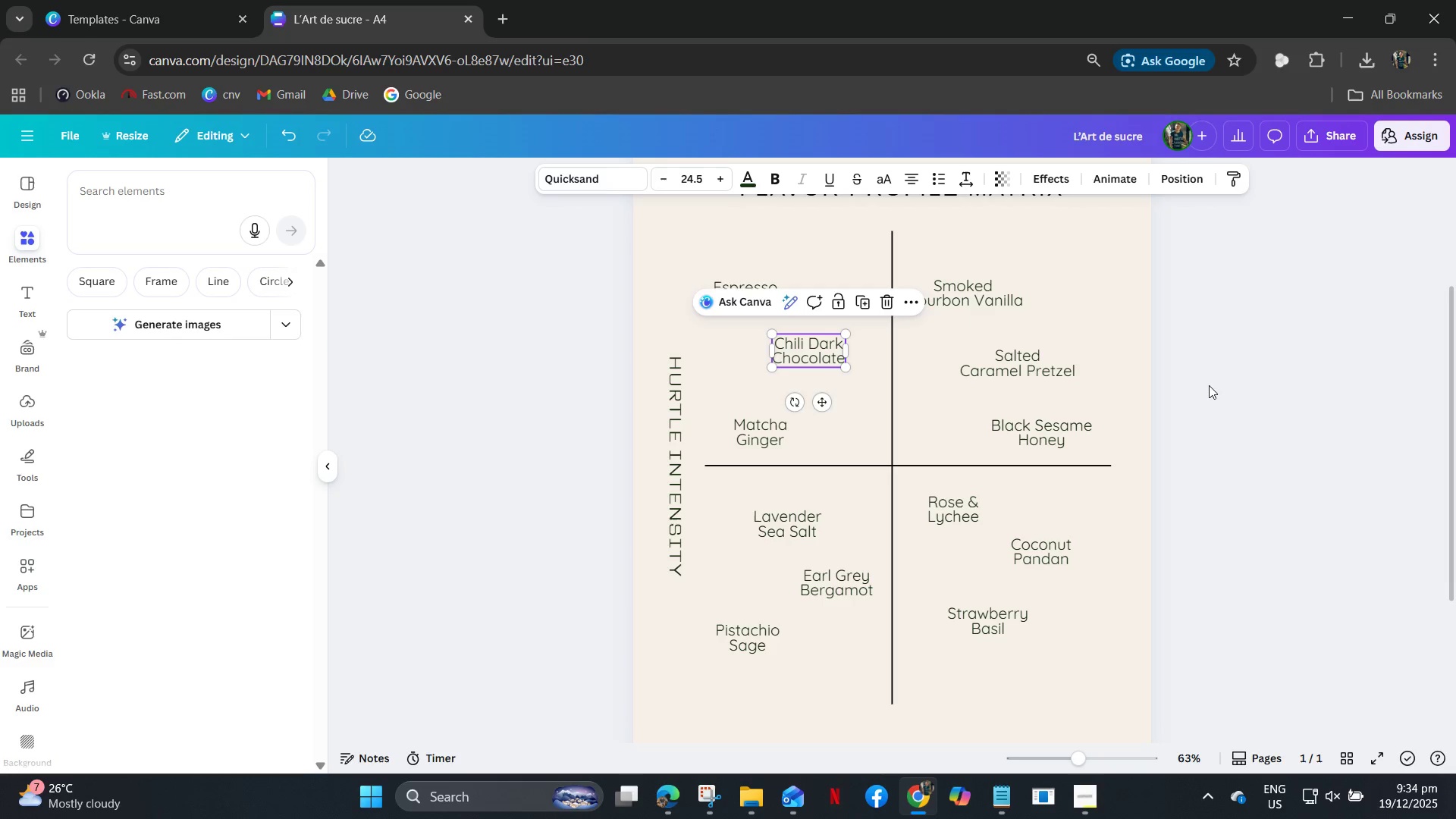 
left_click([1212, 385])
 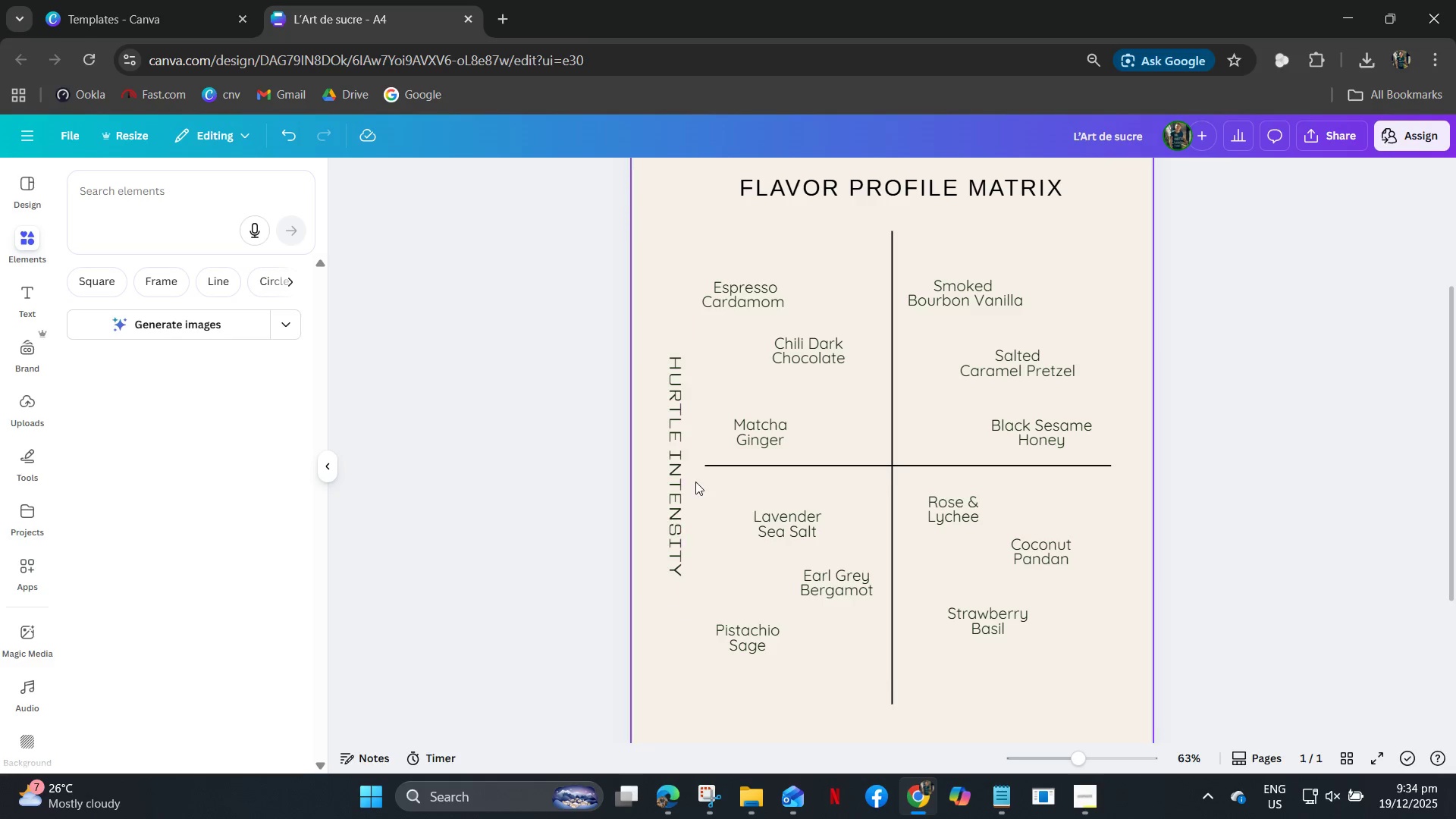 
wait(7.31)
 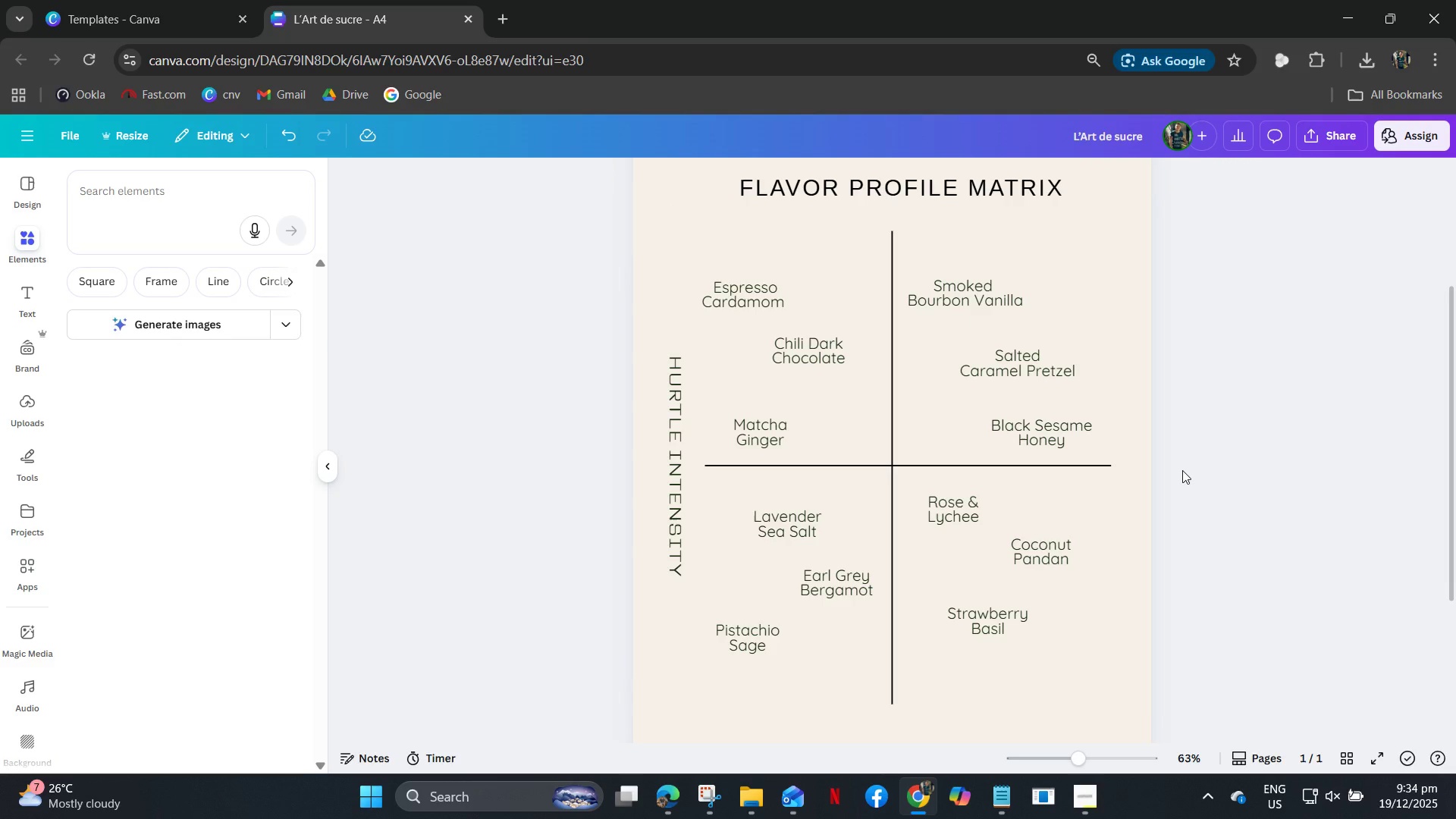 
left_click([1325, 124])
 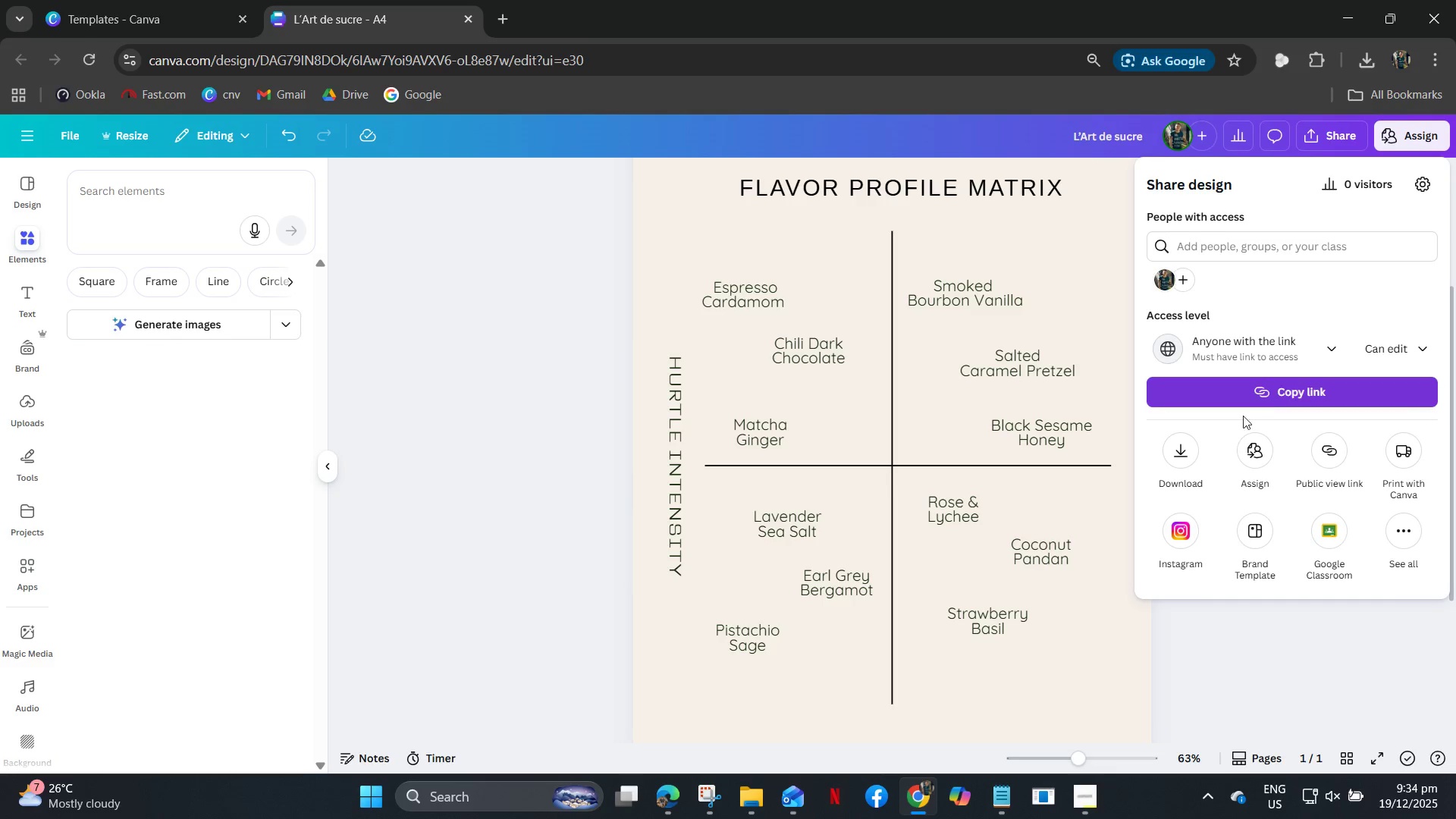 
left_click([1182, 460])
 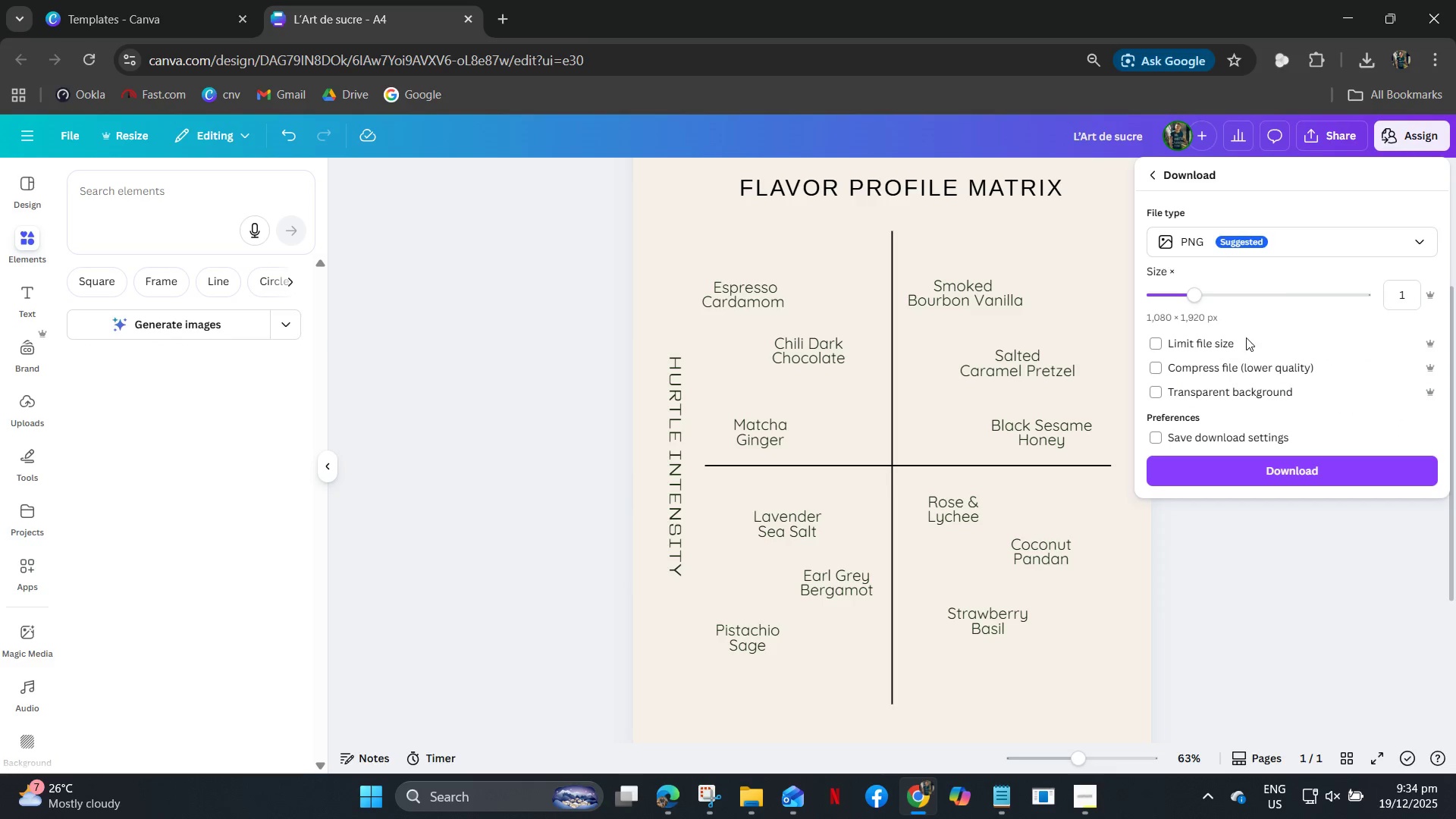 
left_click([1245, 249])
 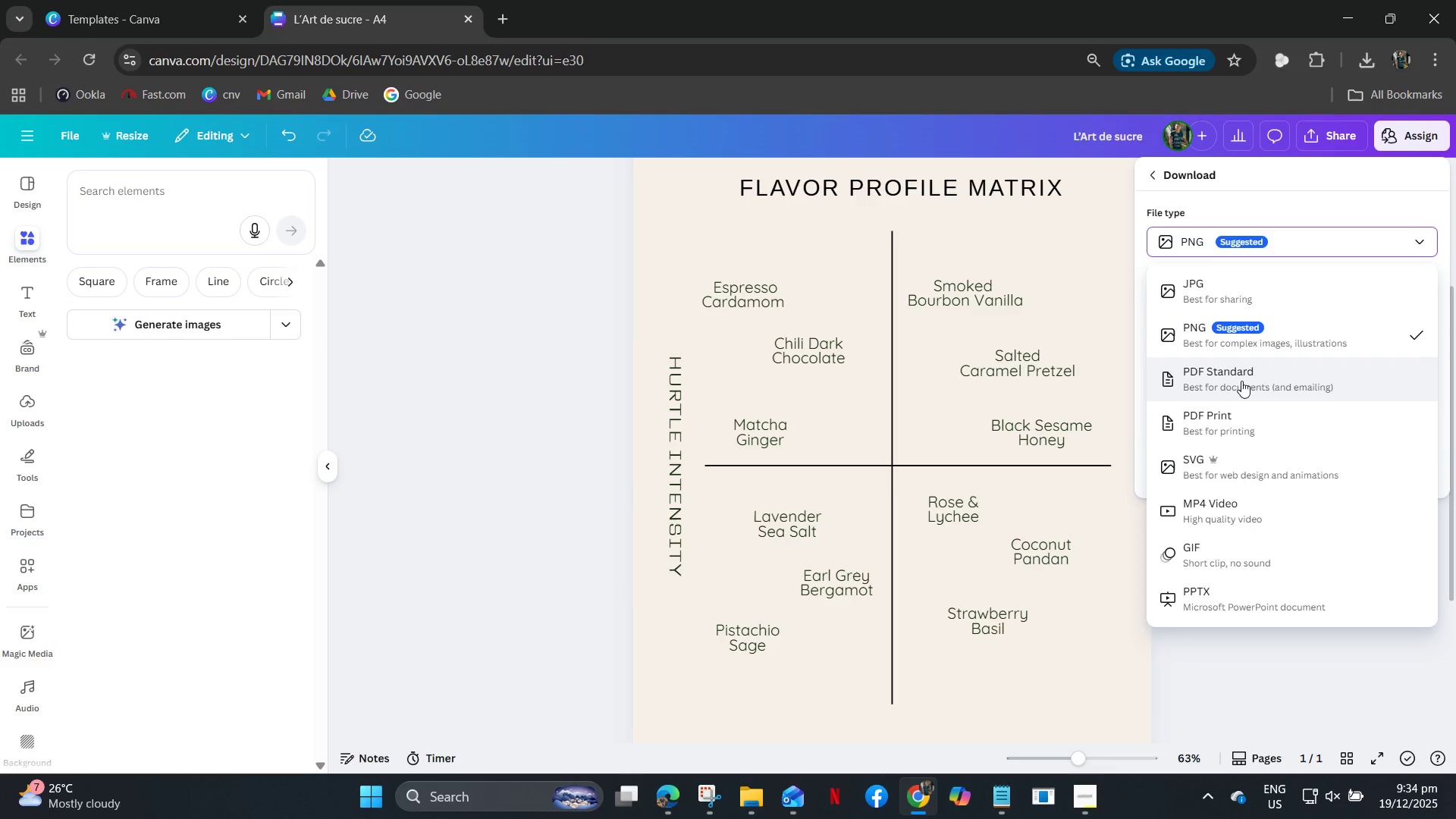 
left_click([1256, 435])
 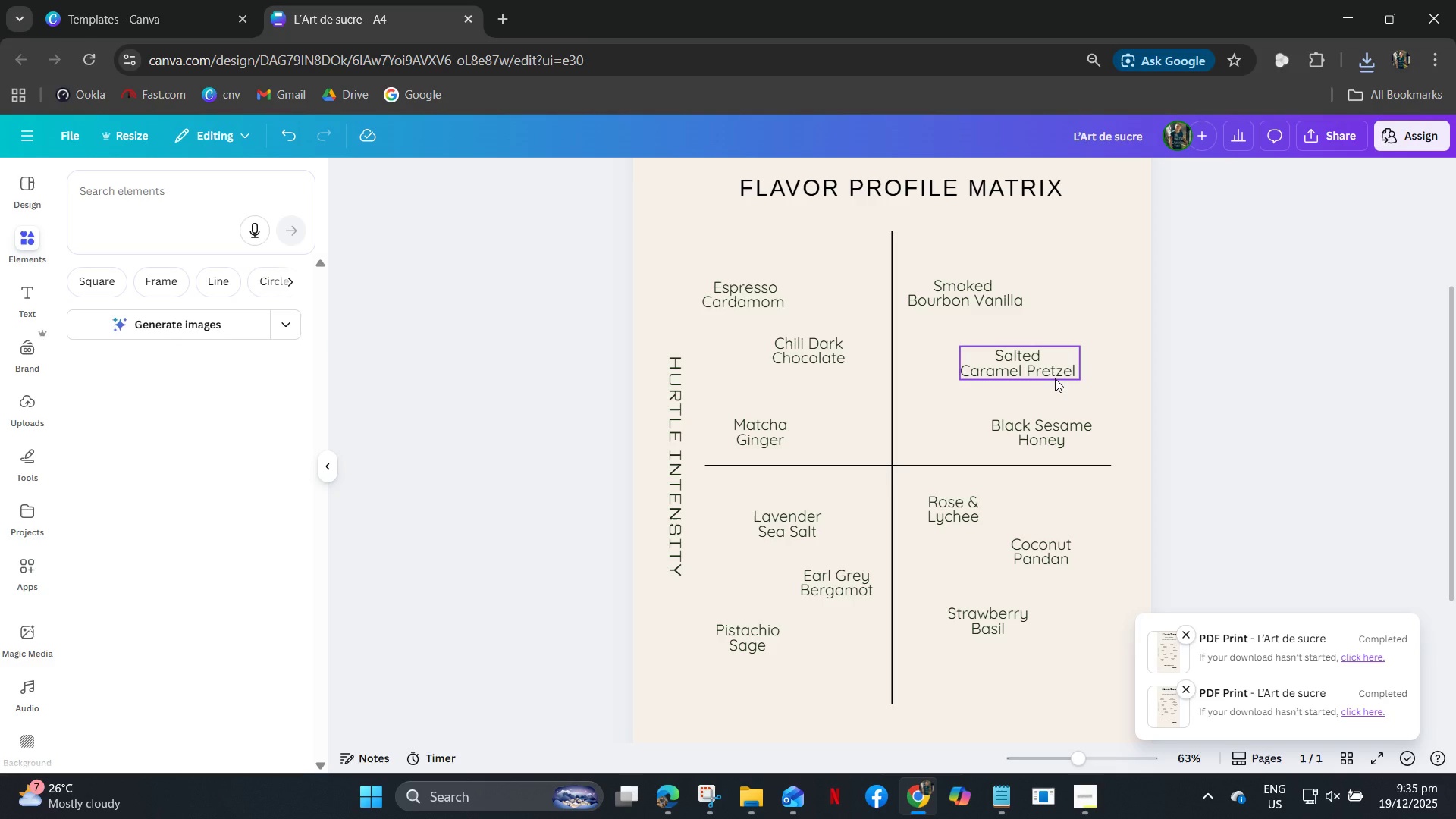 
wait(51.44)
 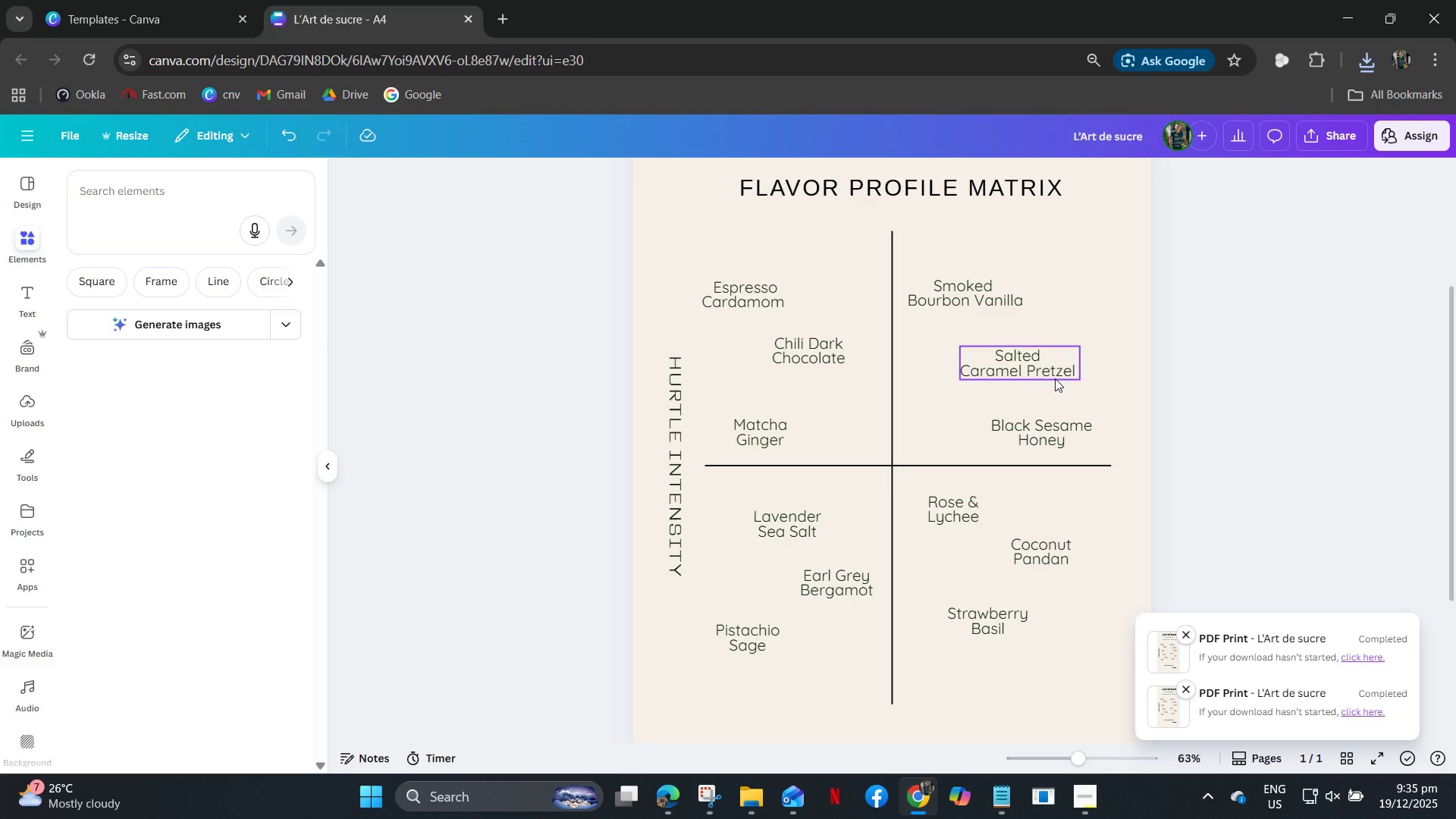 
left_click_drag(start_coordinate=[25, 238], to_coordinate=[22, 242])
 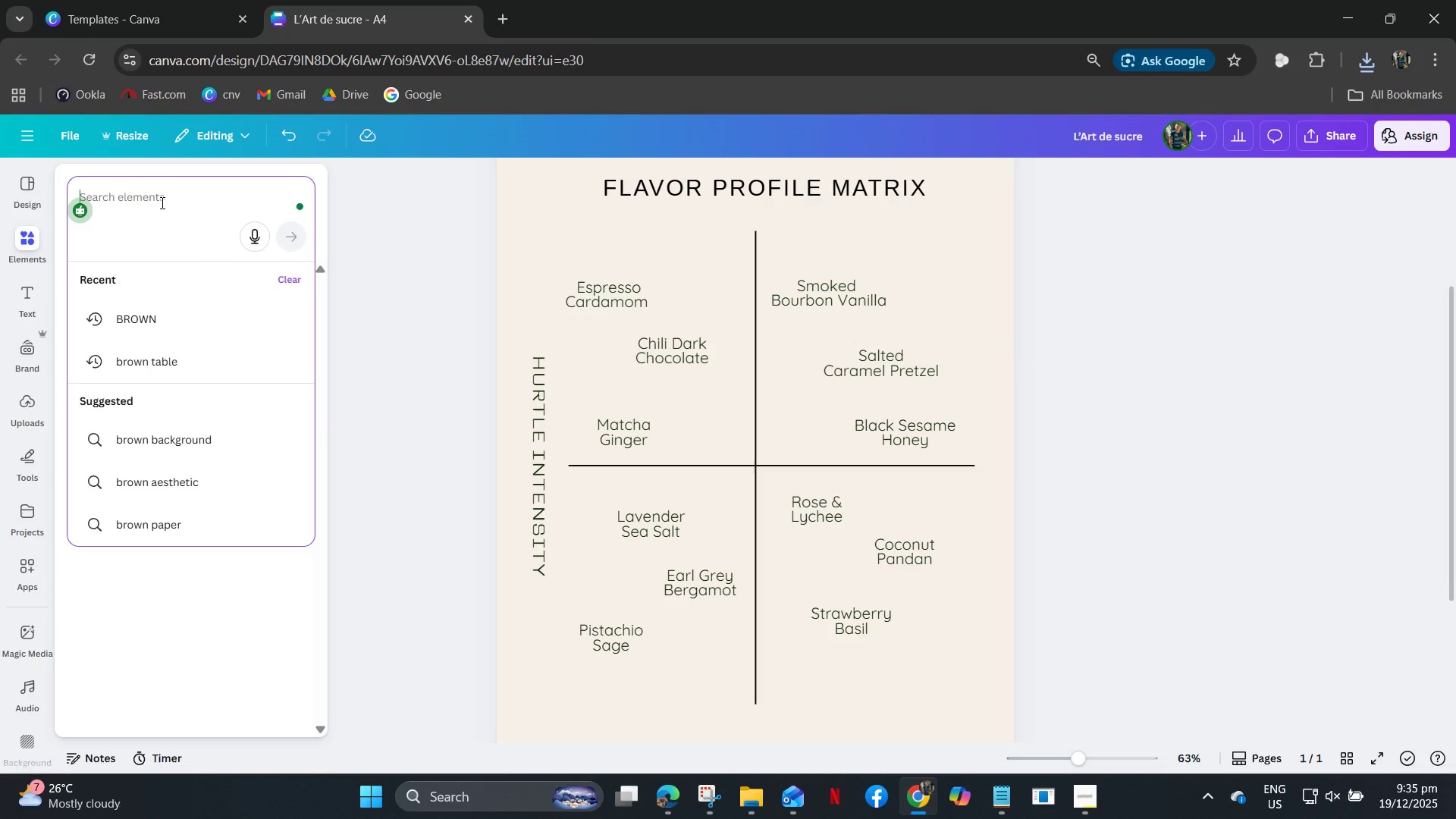 
type(DRO[)
 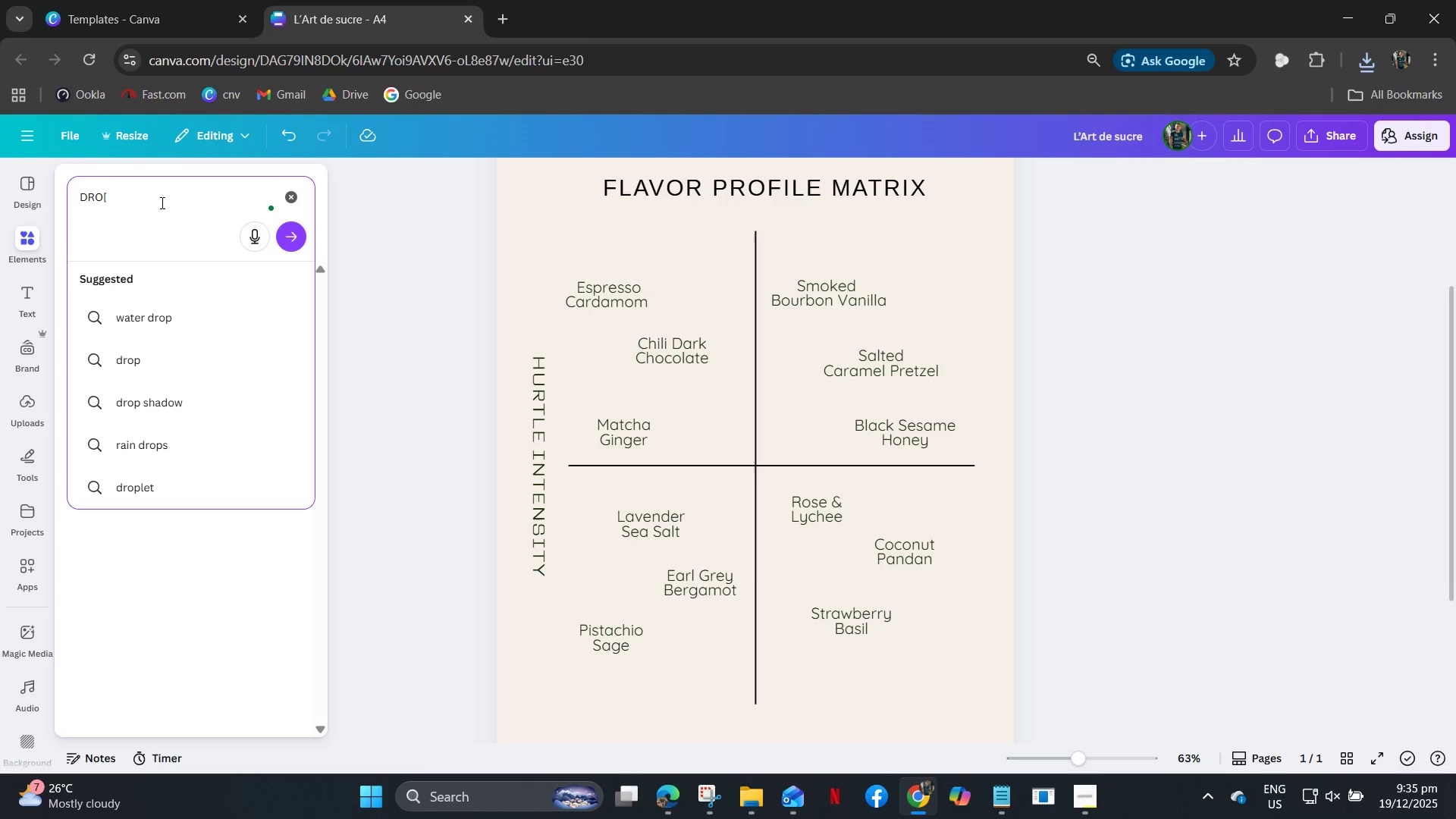 
wait(12.16)
 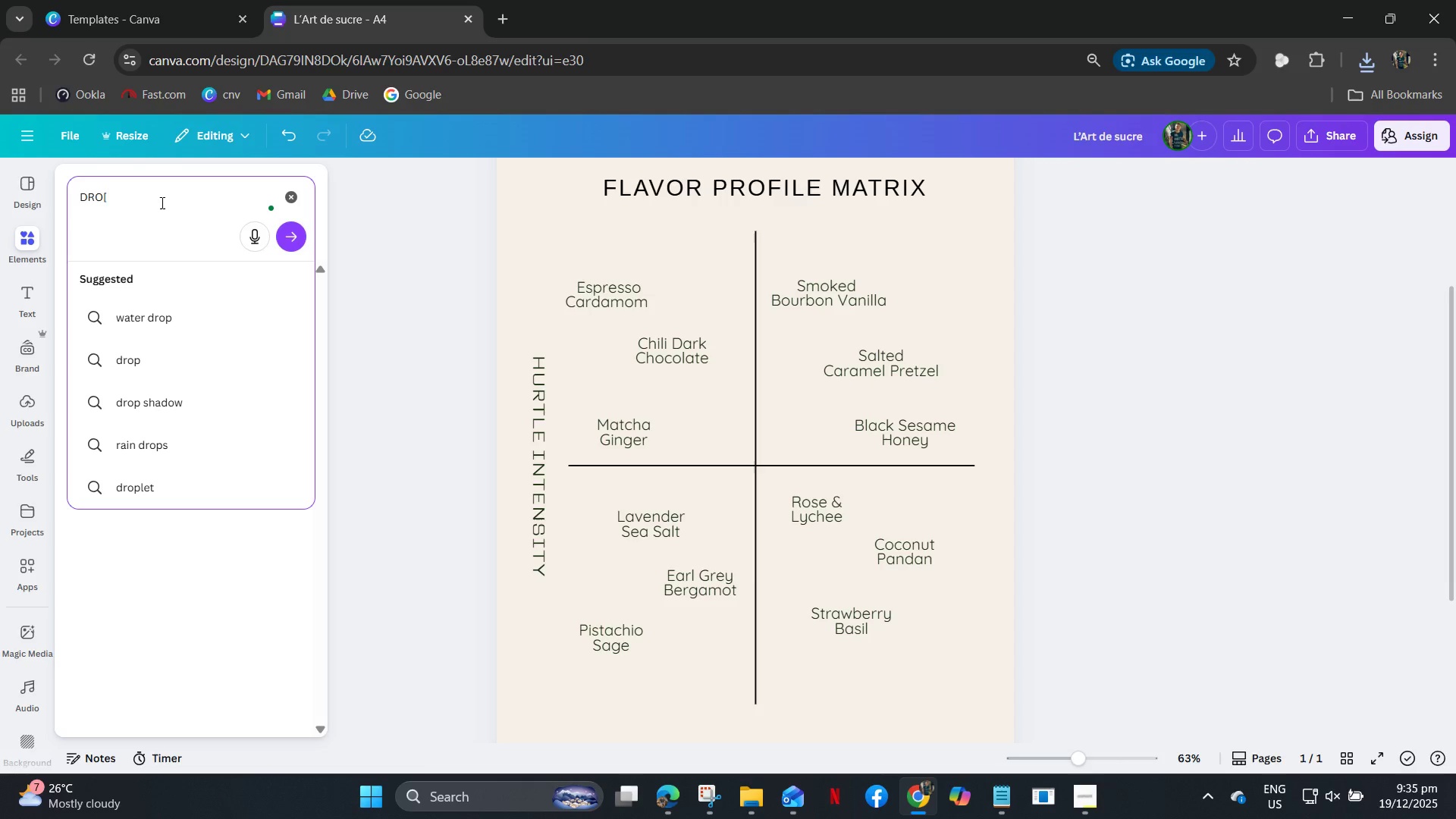 
key(Control+ControlLeft)
 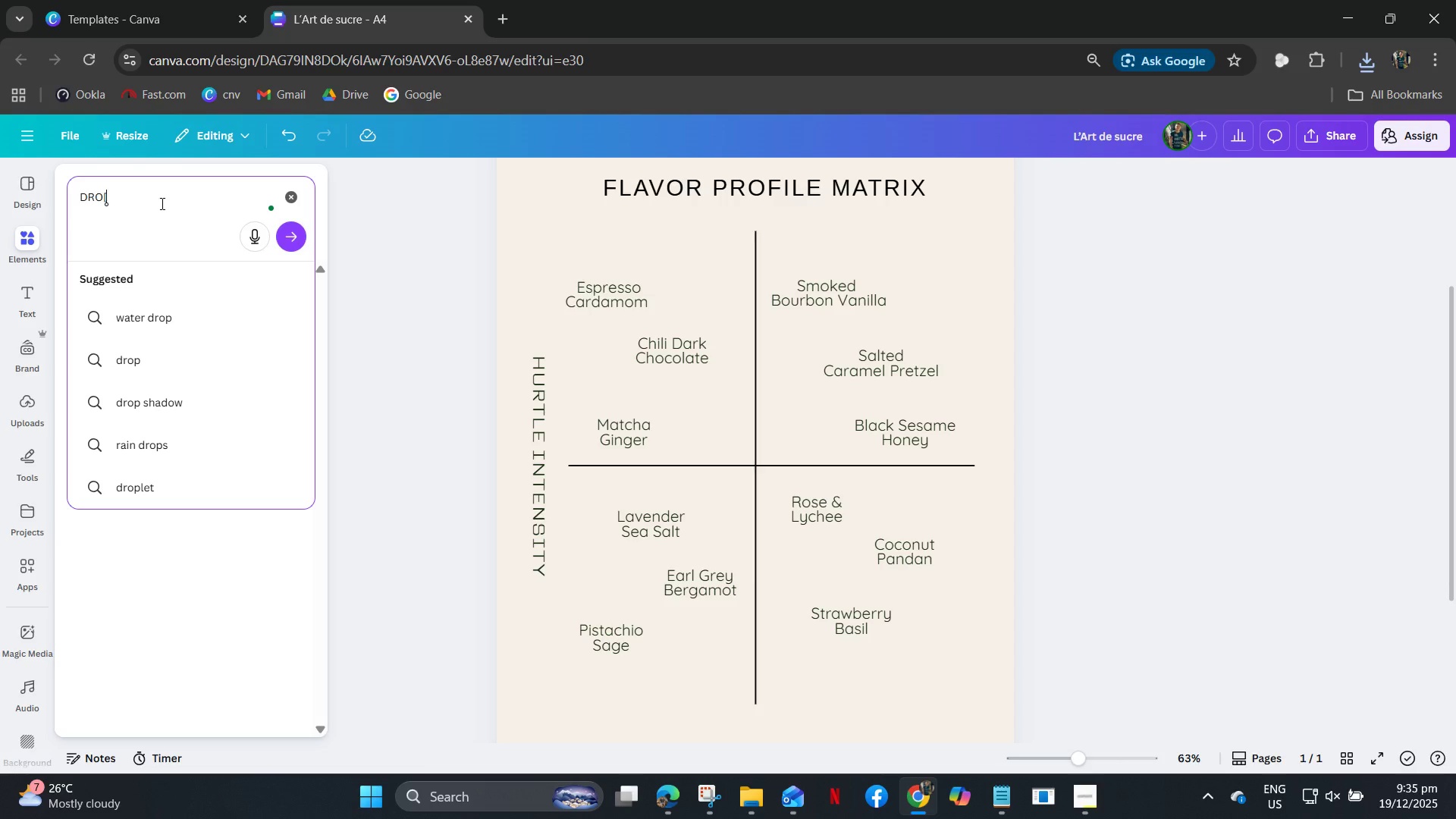 
key(Control+A)
 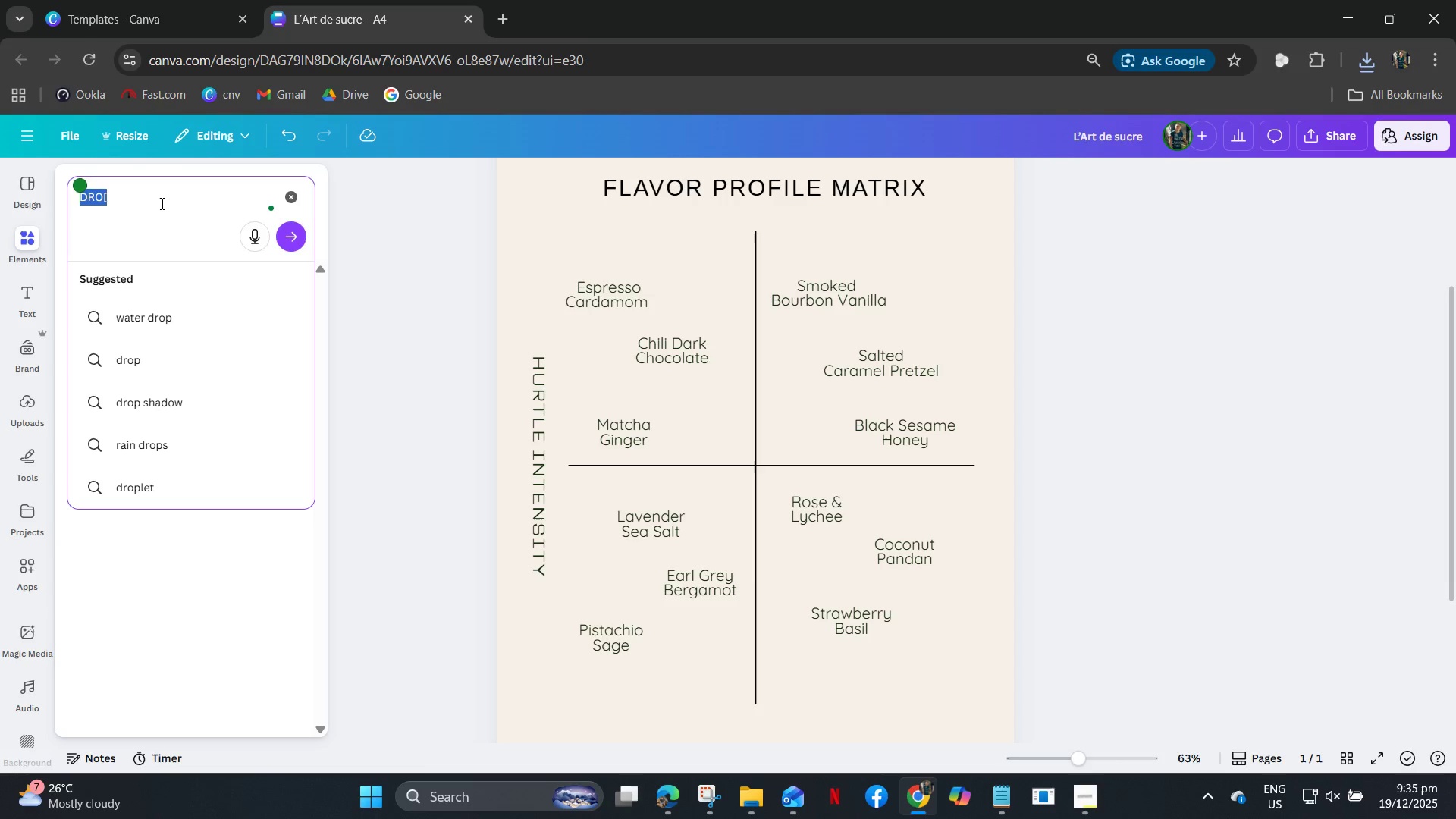 
type(Drop Spill)
 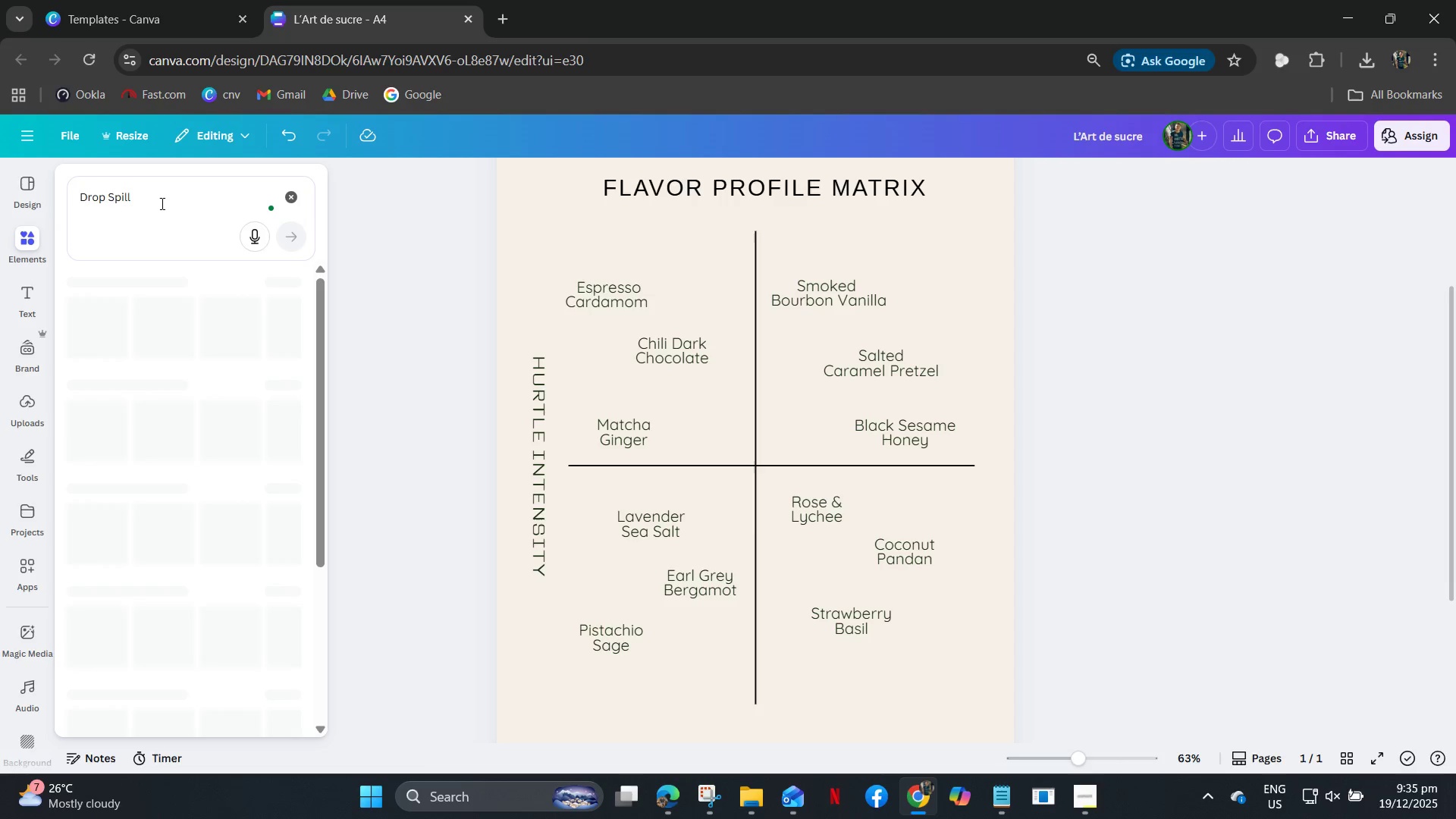 
 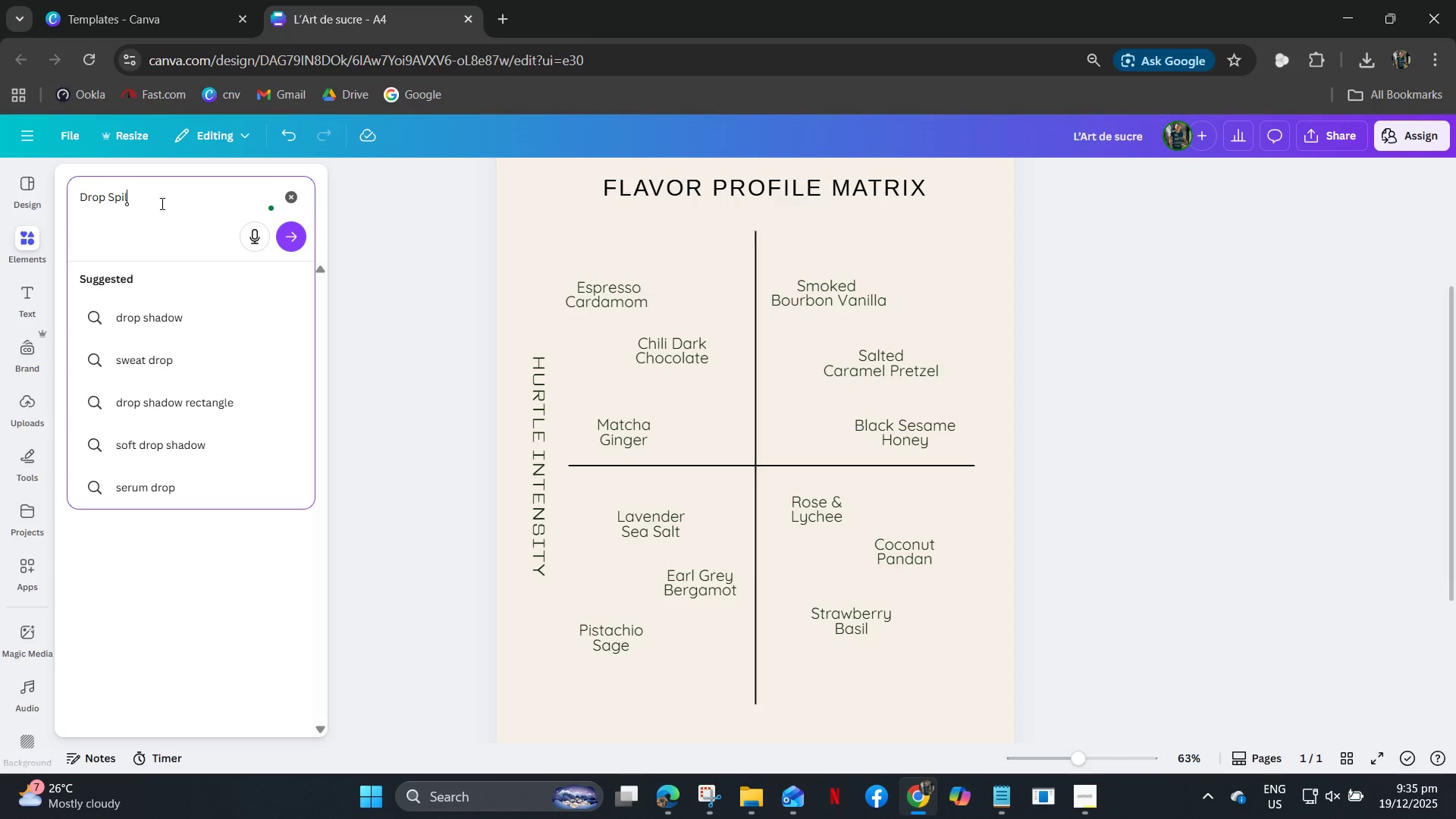 
key(Enter)
 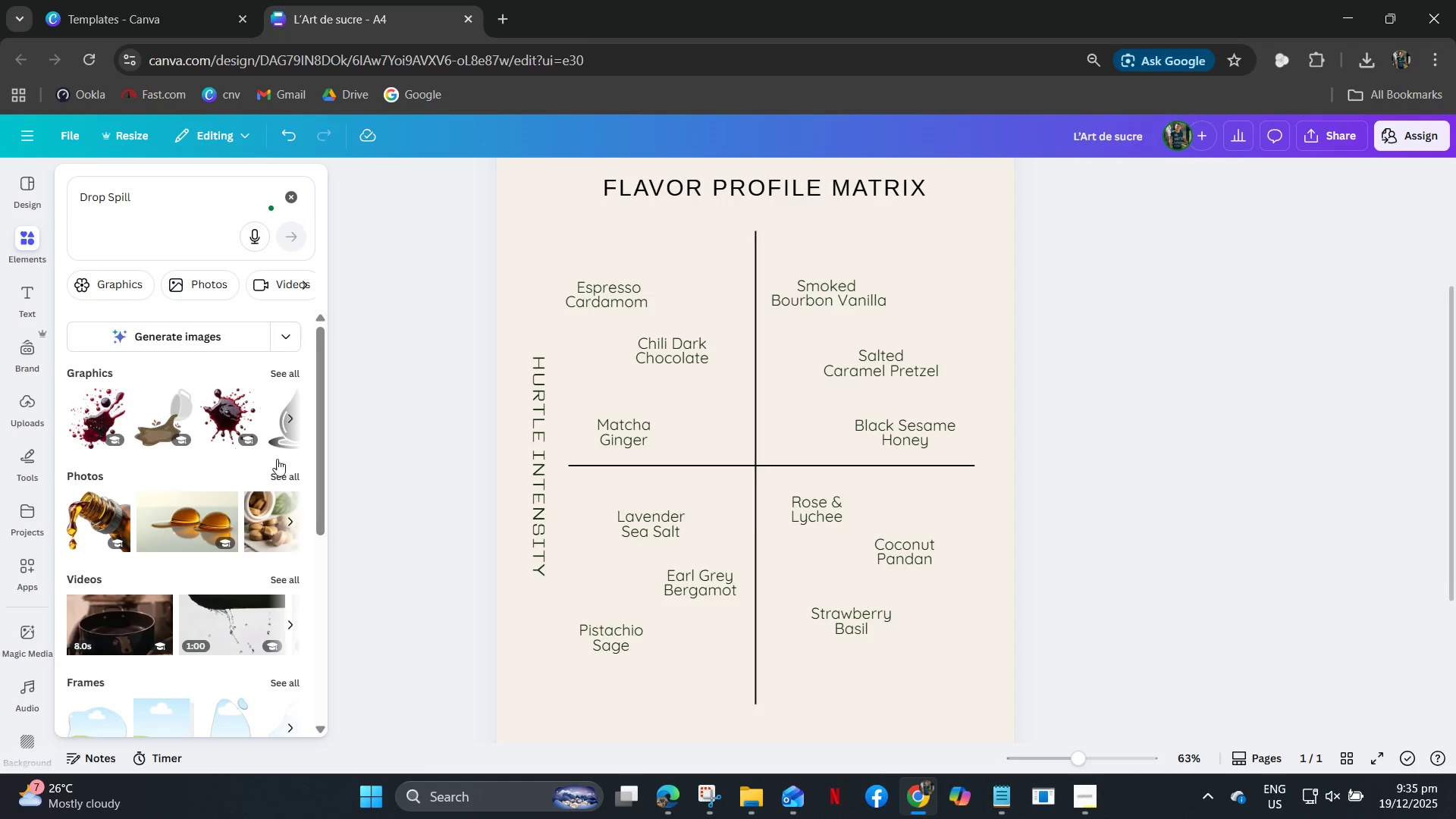 
scroll: coordinate [253, 550], scroll_direction: down, amount: 2.0
 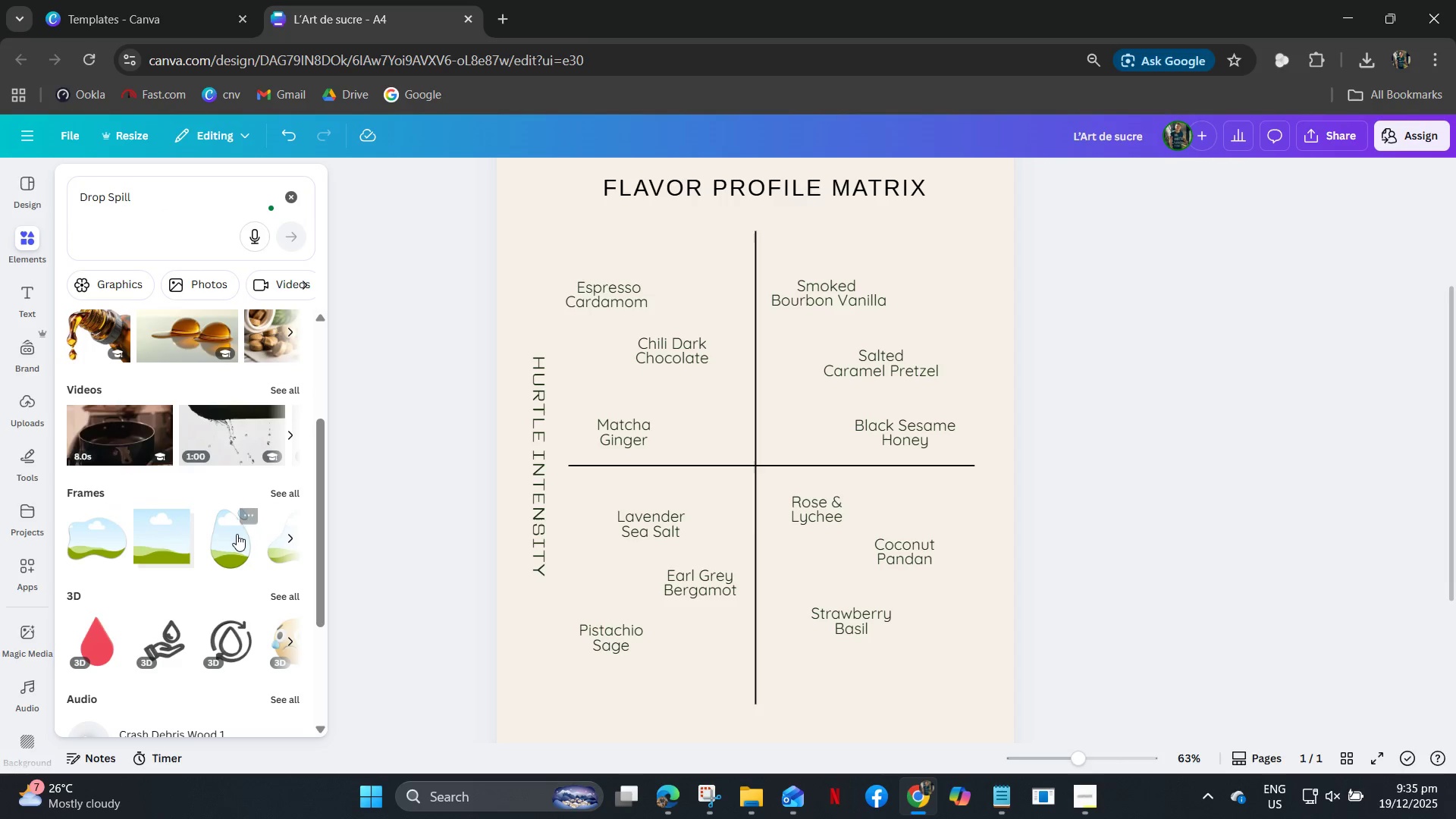 
scroll: coordinate [299, 350], scroll_direction: up, amount: 3.0
 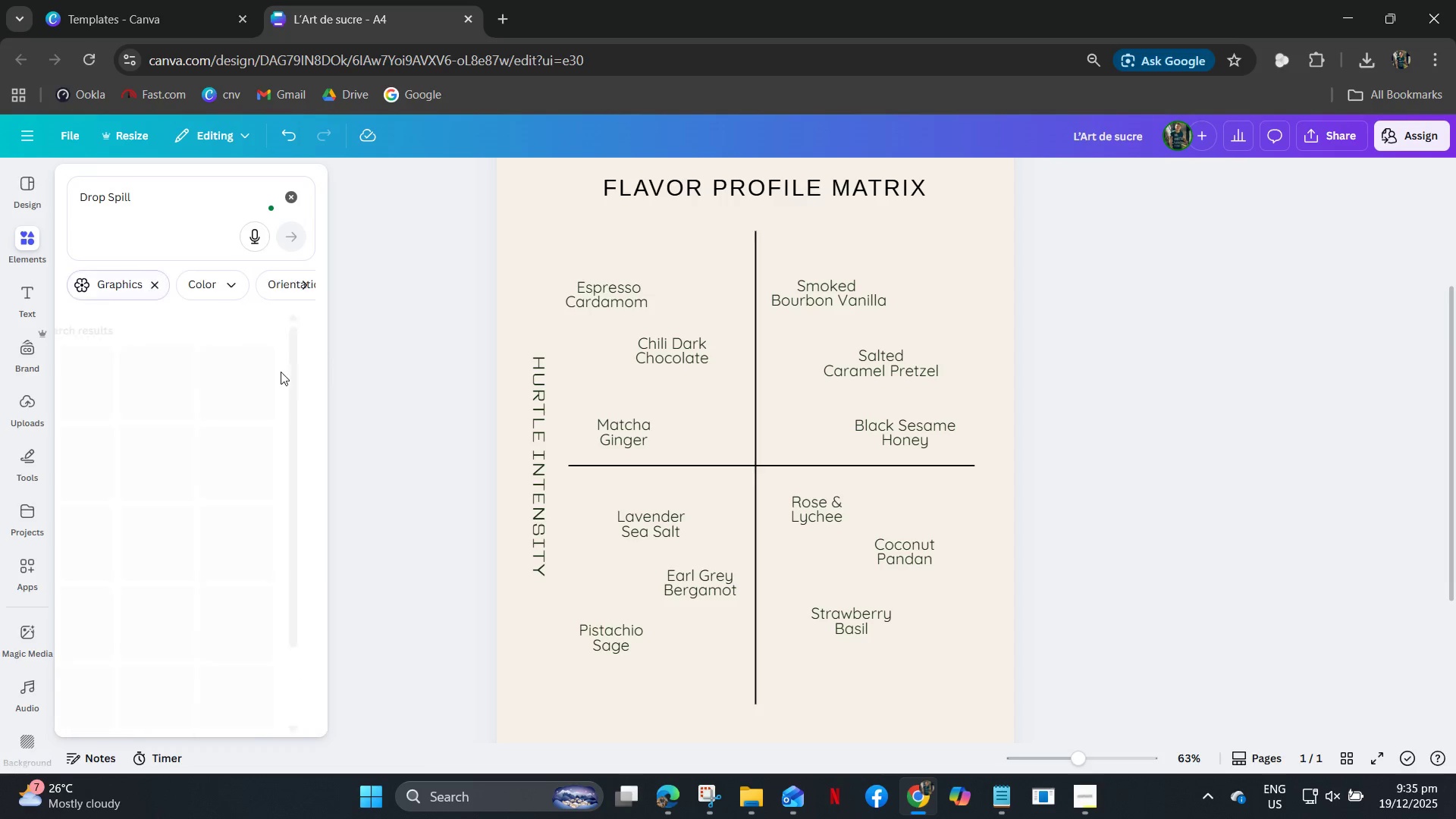 
mouse_move([189, 410])
 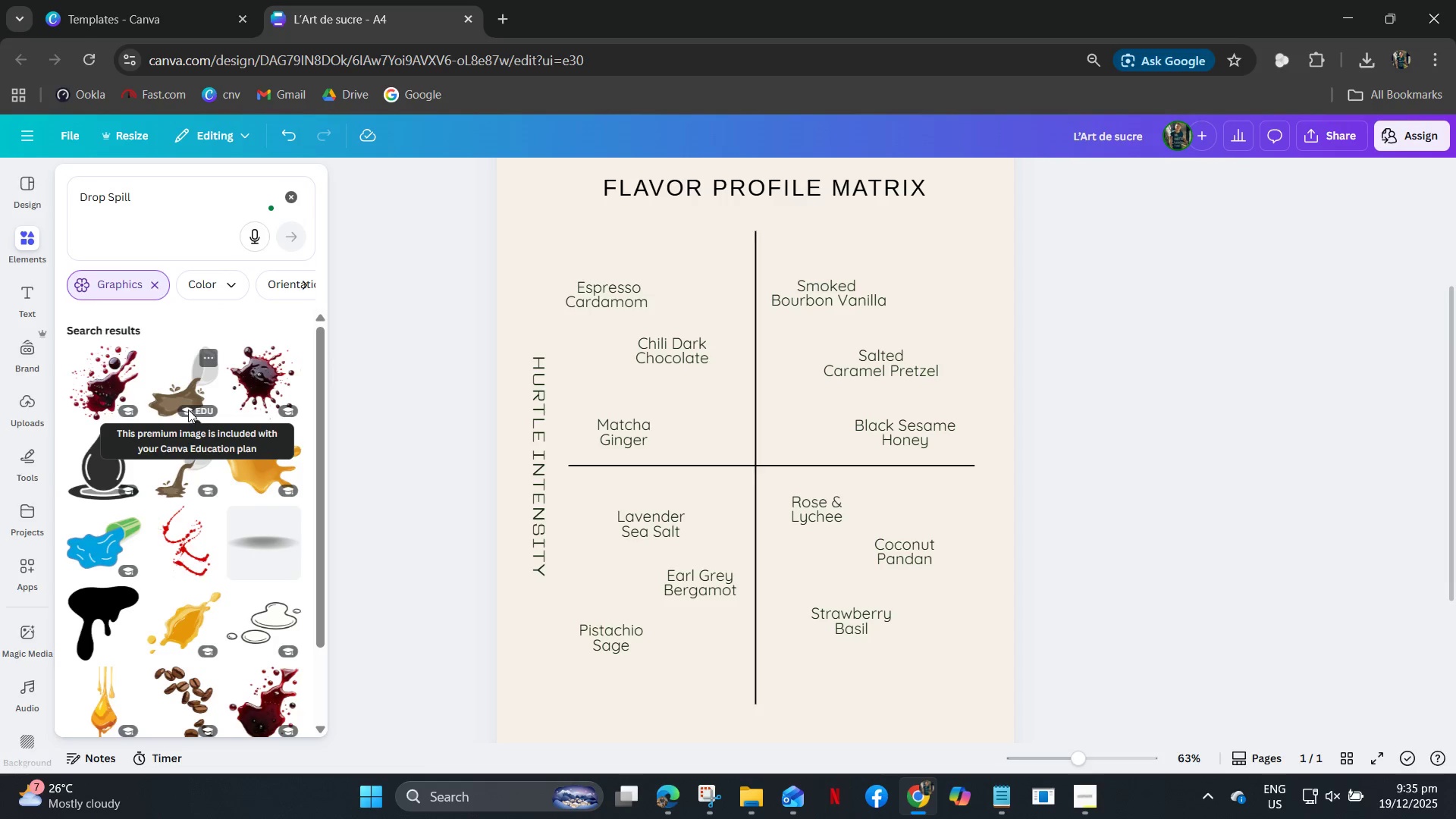 
scroll: coordinate [158, 557], scroll_direction: down, amount: 14.0
 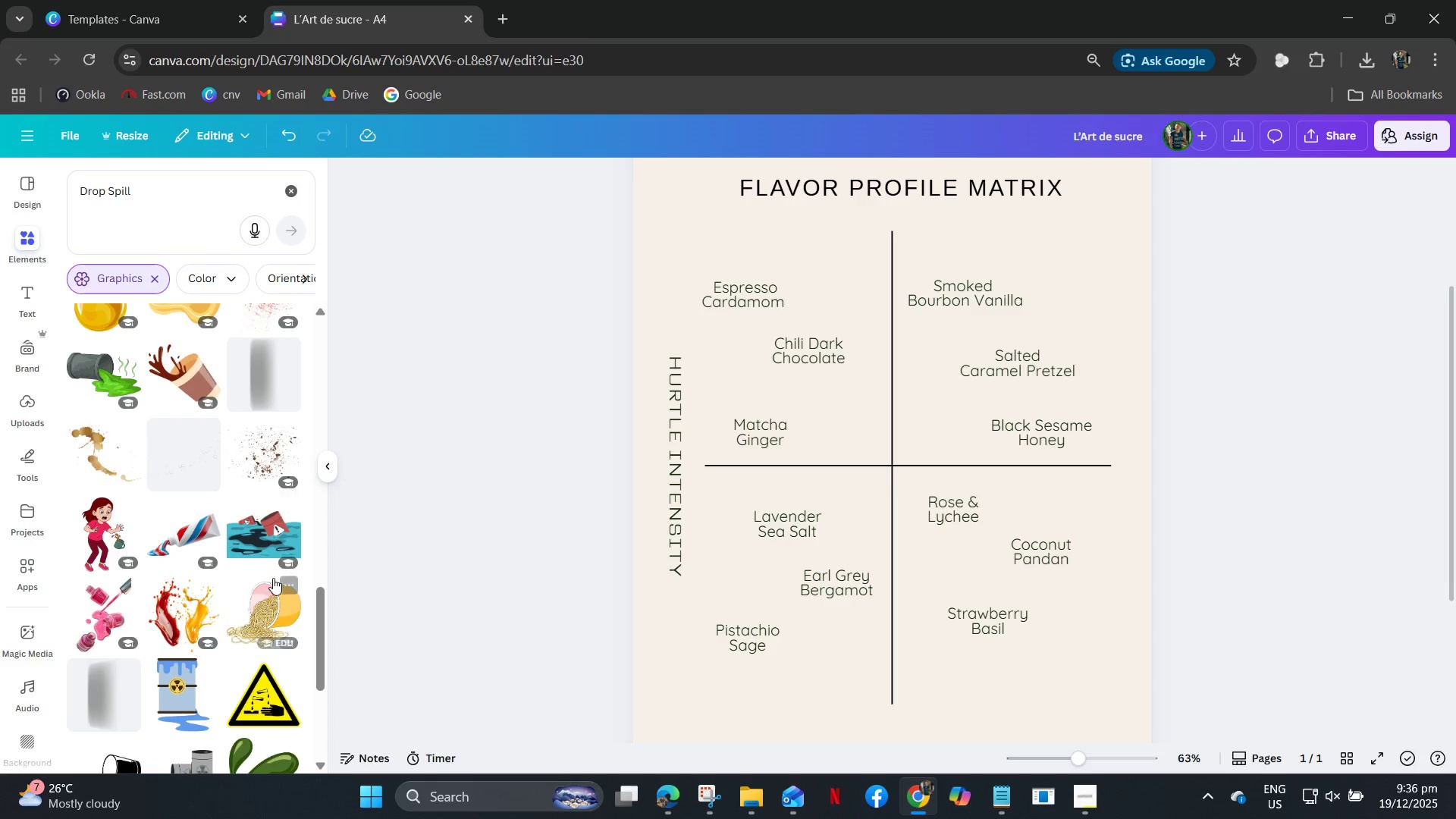 
scroll: coordinate [118, 507], scroll_direction: down, amount: 15.0
 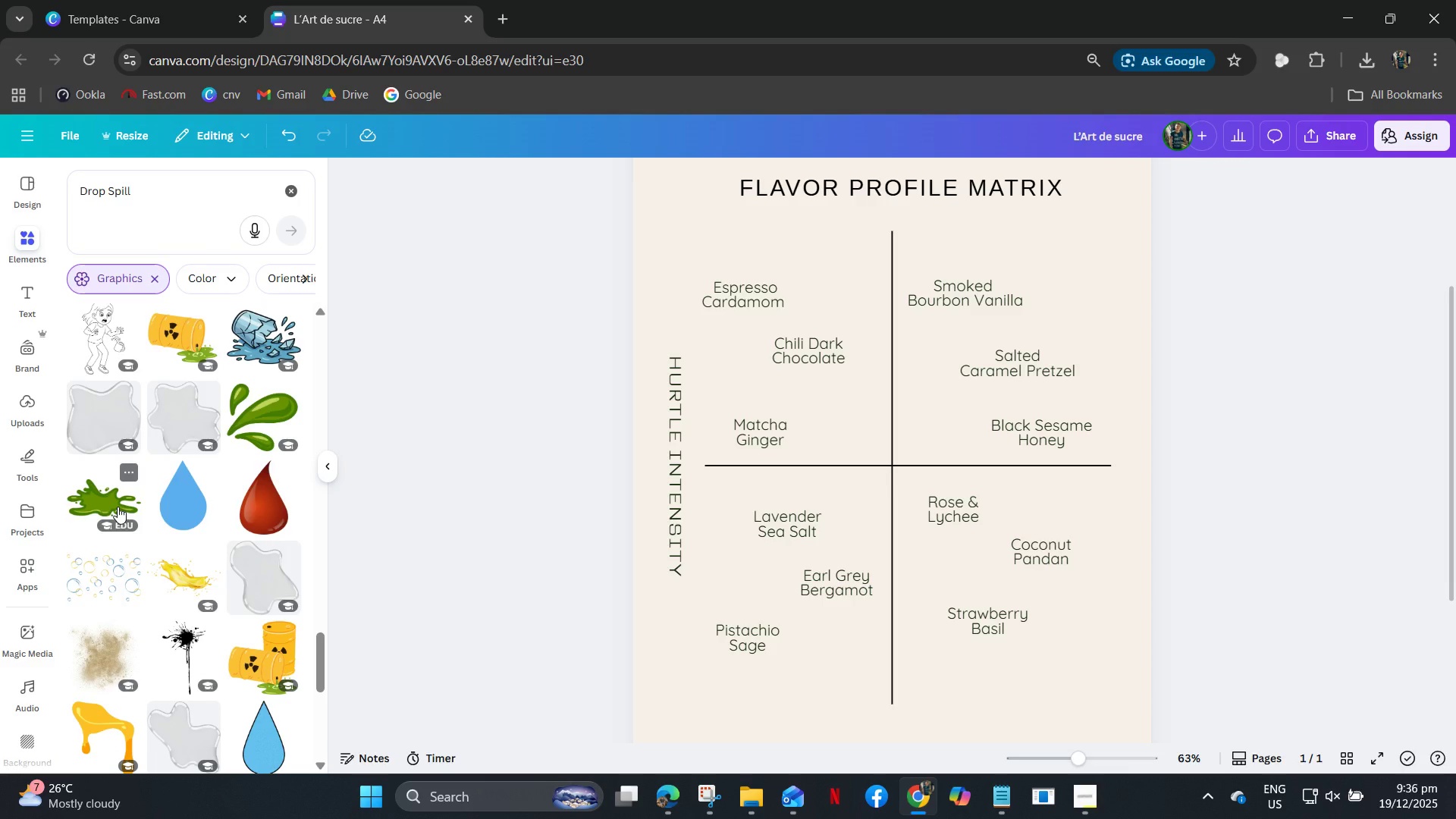 
scroll: coordinate [118, 508], scroll_direction: down, amount: 3.0
 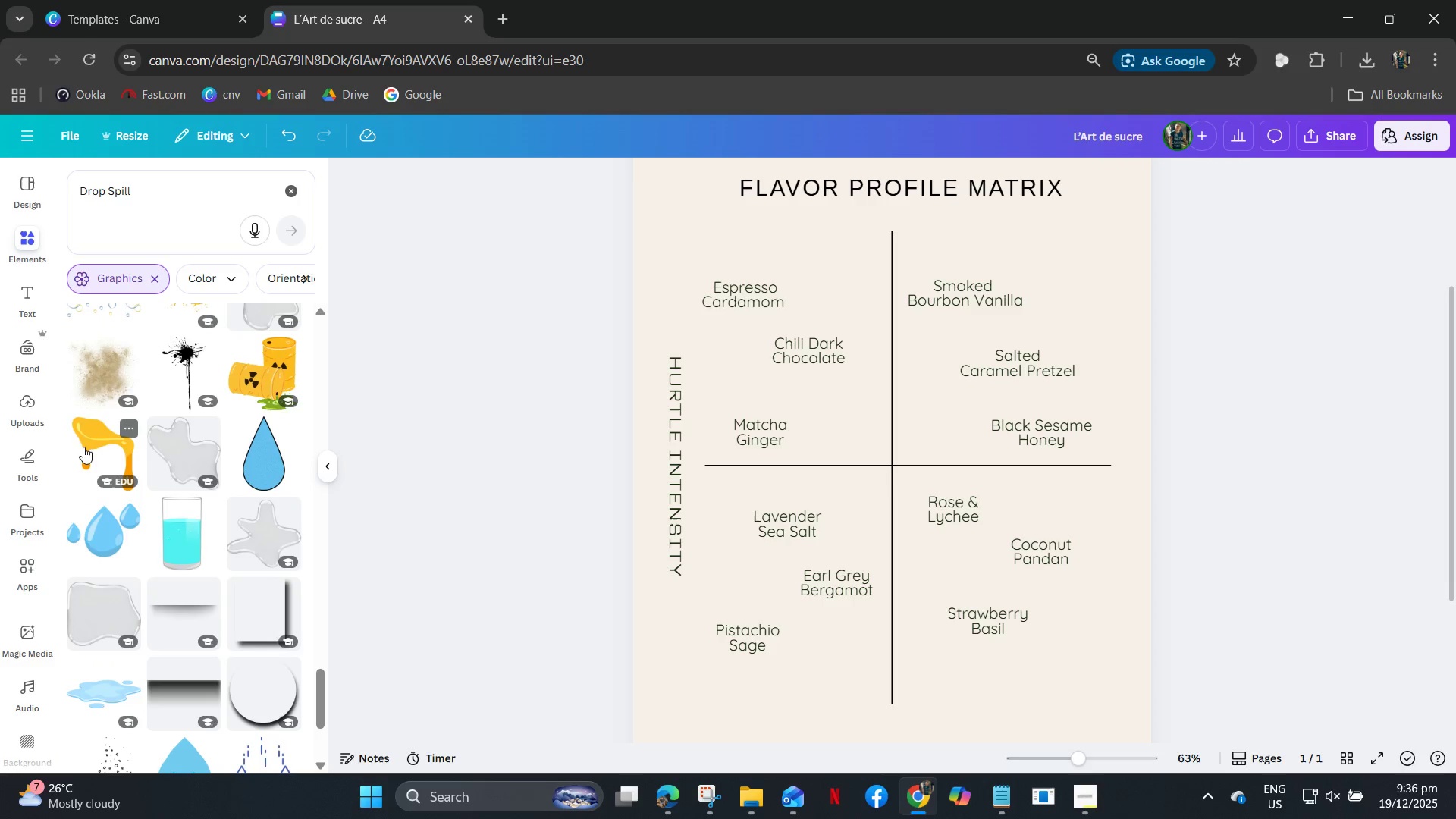 
left_click([89, 381])
 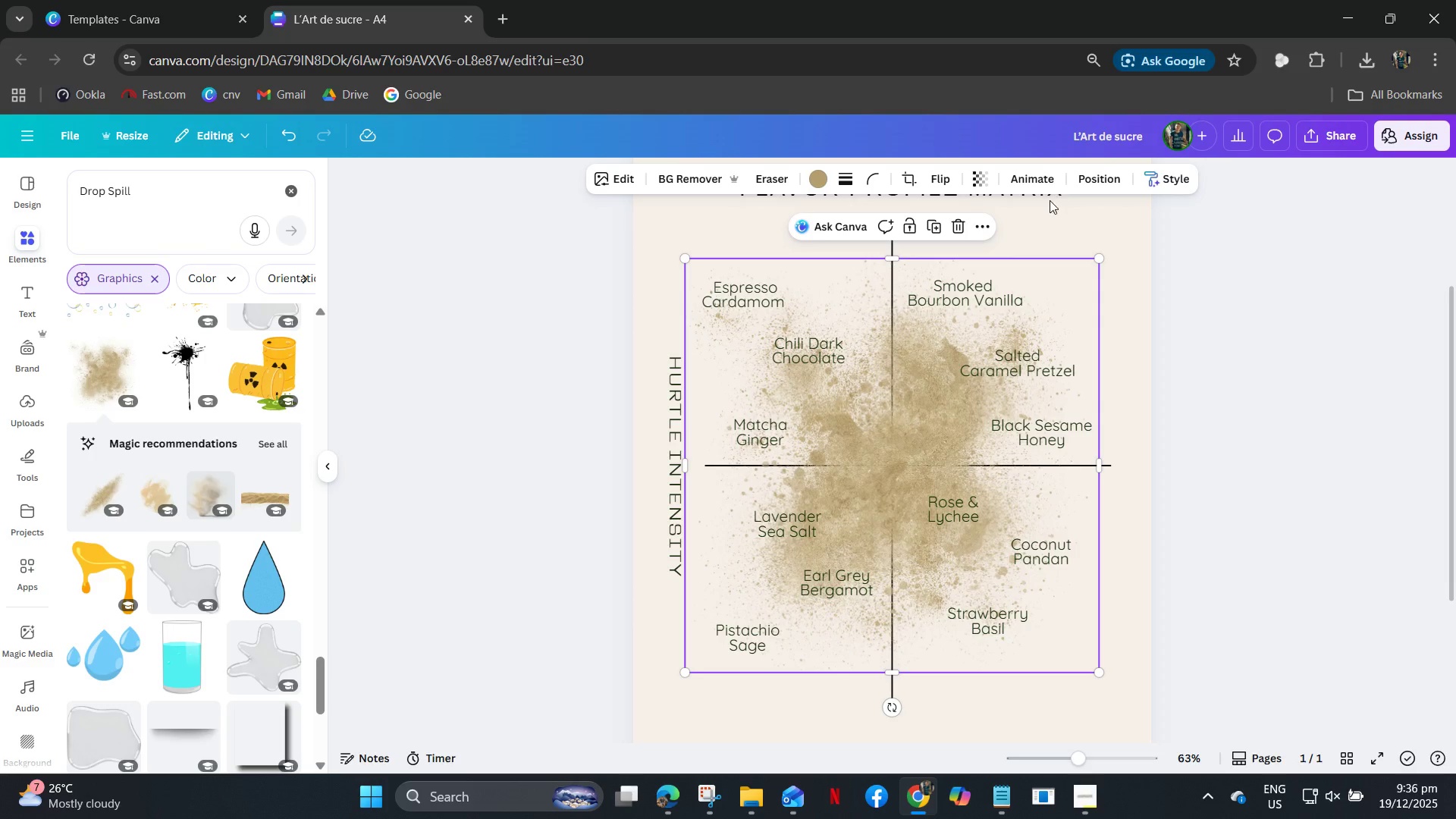 
wait(5.56)
 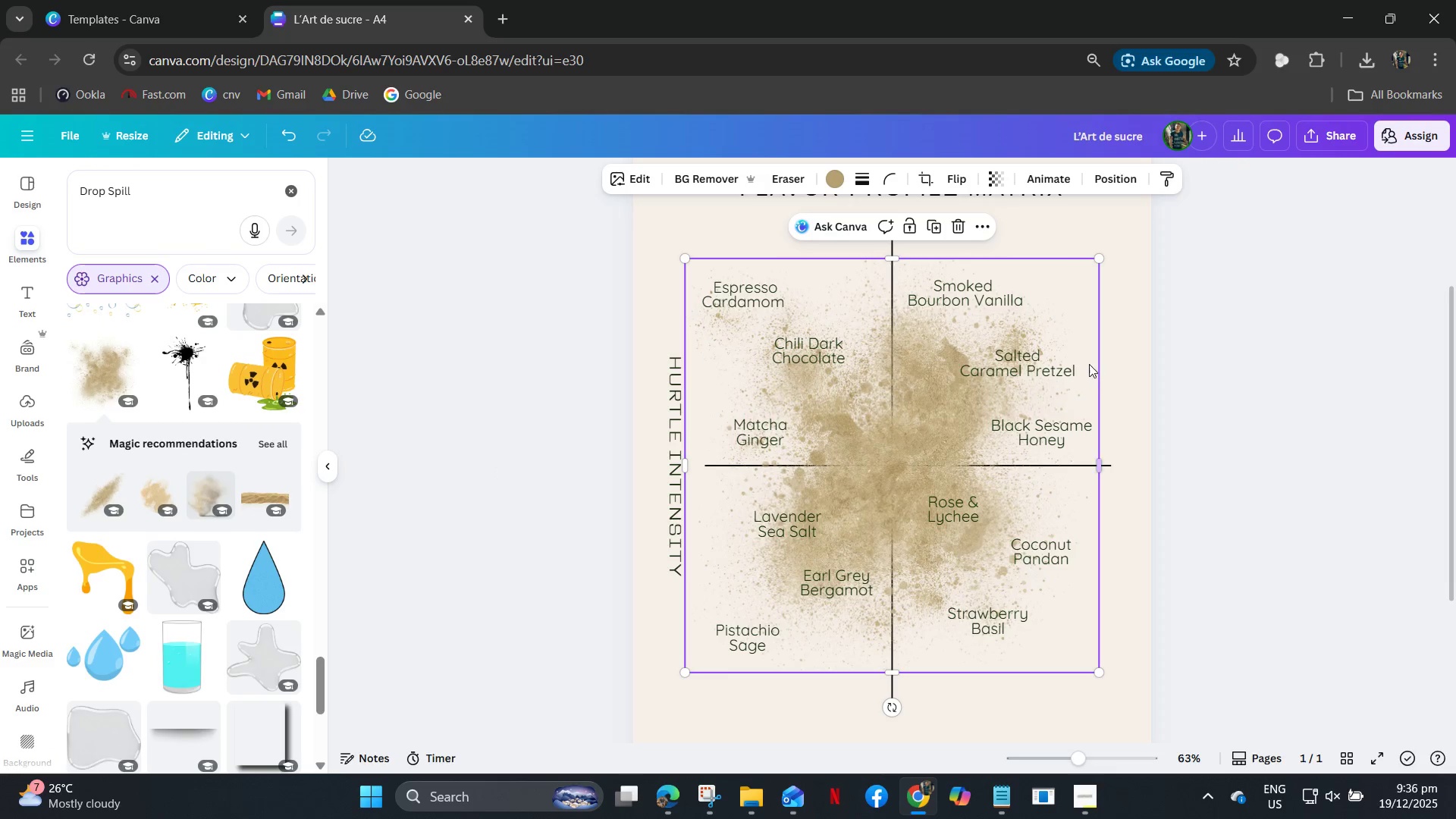 
key(Delete)
 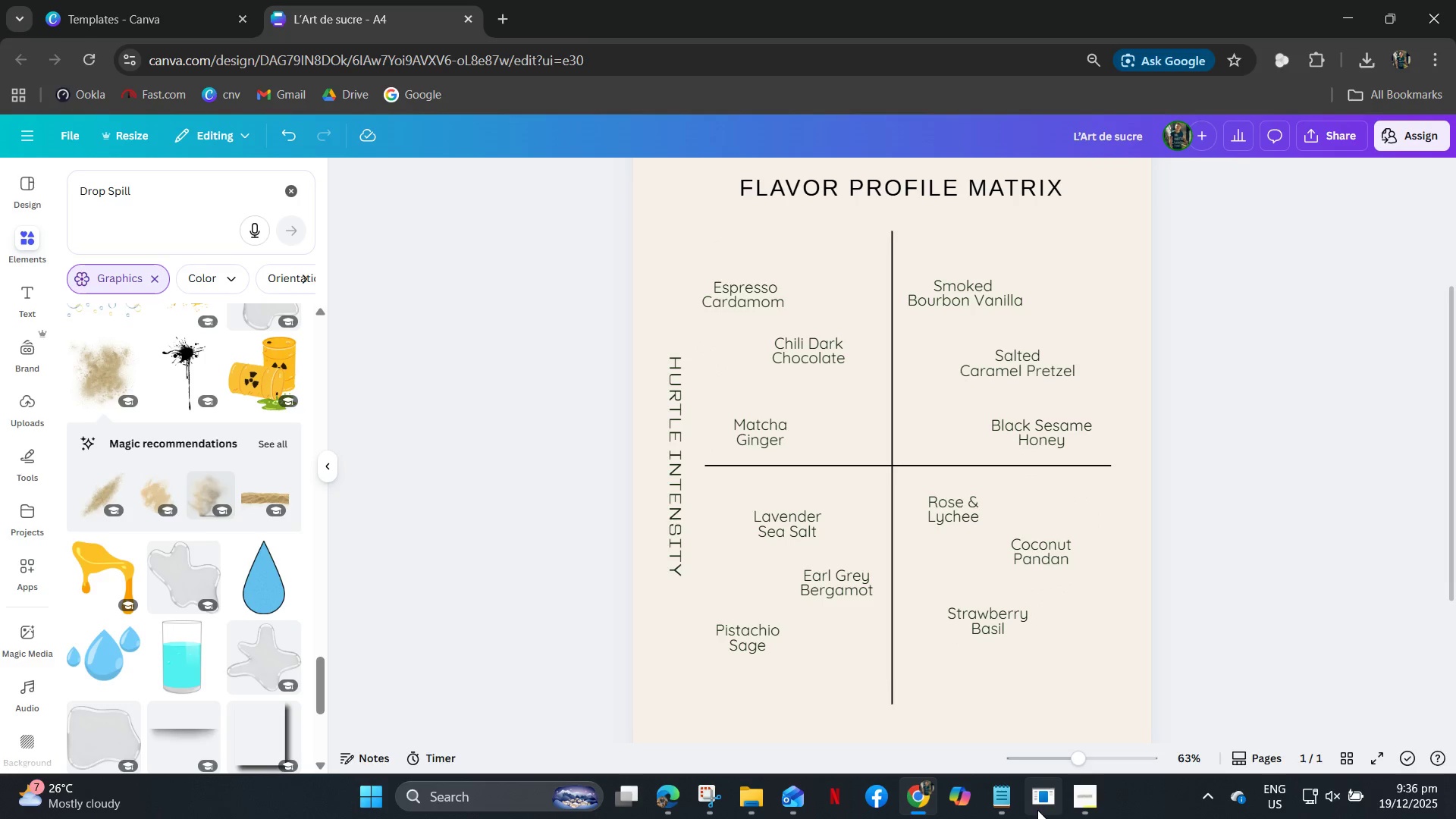 
left_click([1068, 789])